 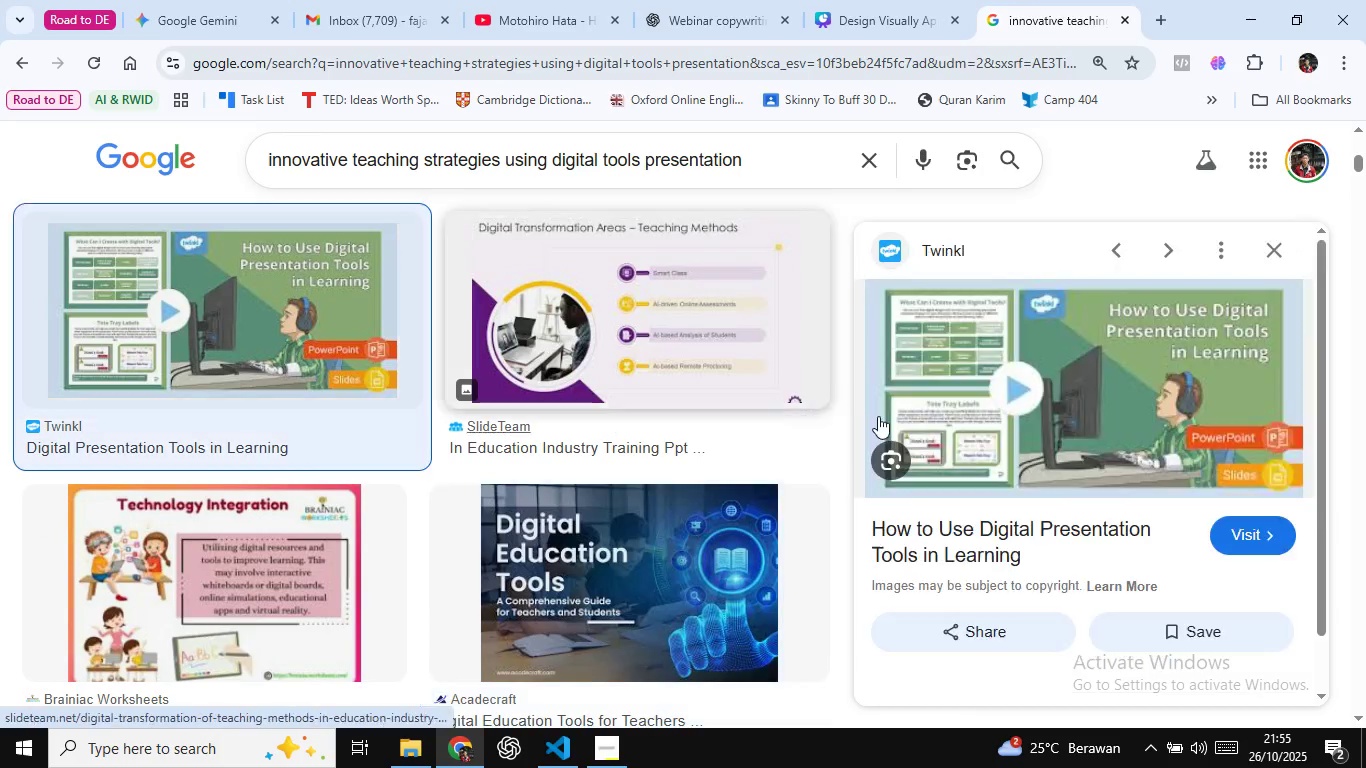 
scroll: coordinate [1045, 394], scroll_direction: down, amount: 4.0
 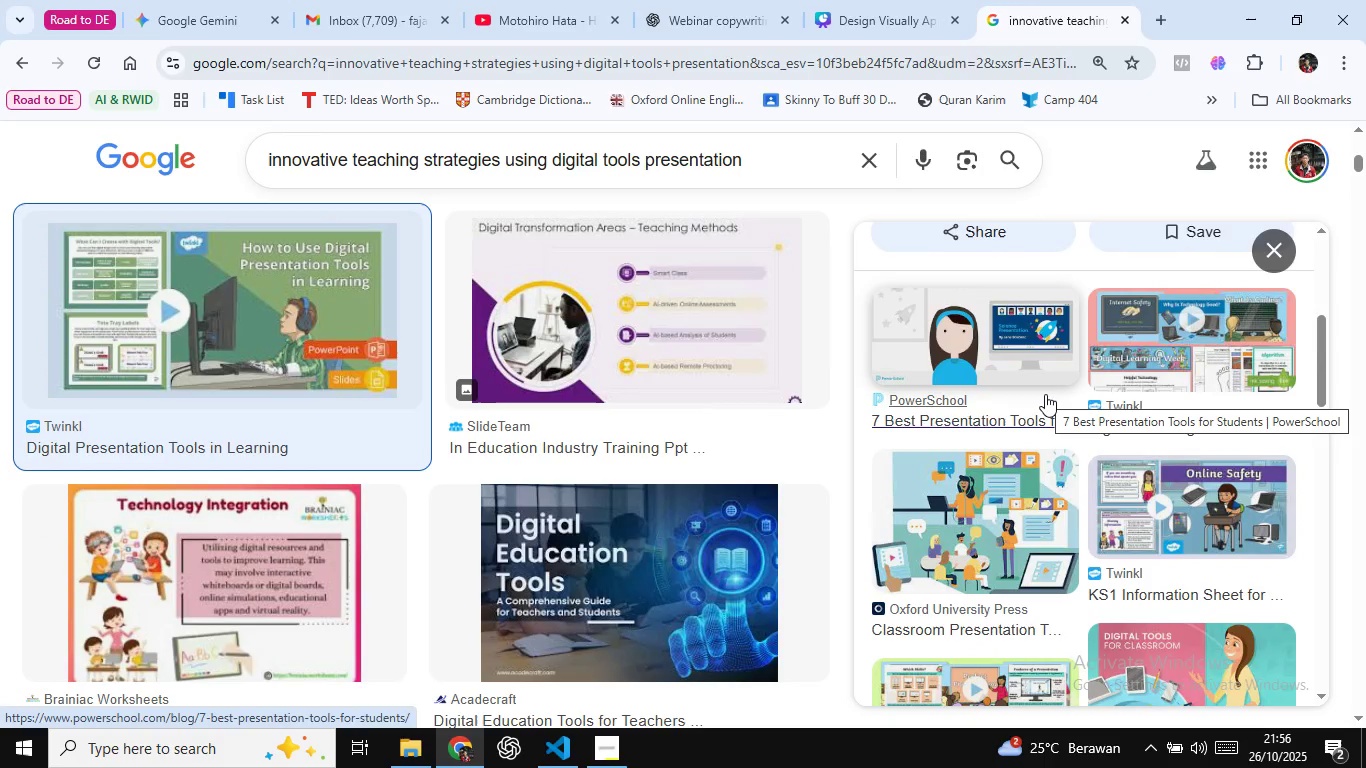 
scroll: coordinate [1045, 394], scroll_direction: up, amount: 1.0
 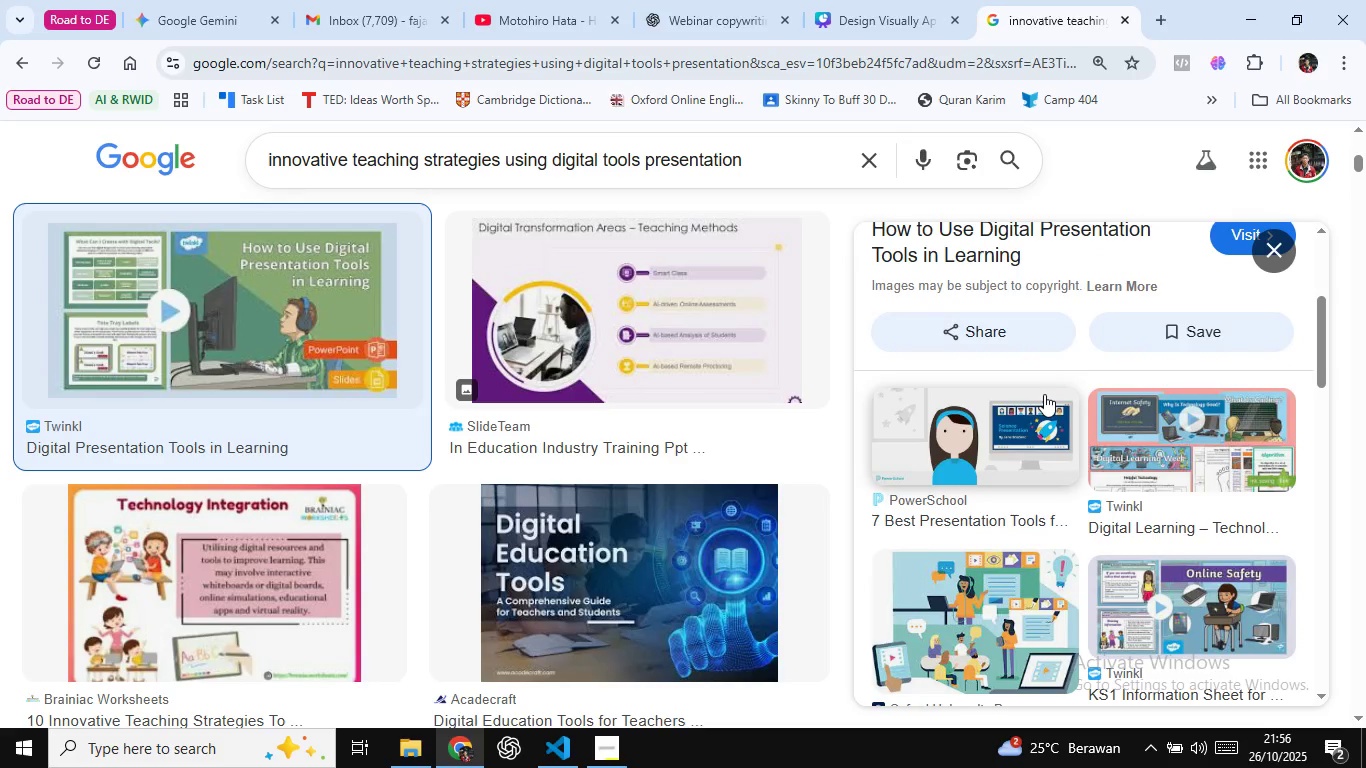 
scroll: coordinate [1044, 394], scroll_direction: down, amount: 1.0
 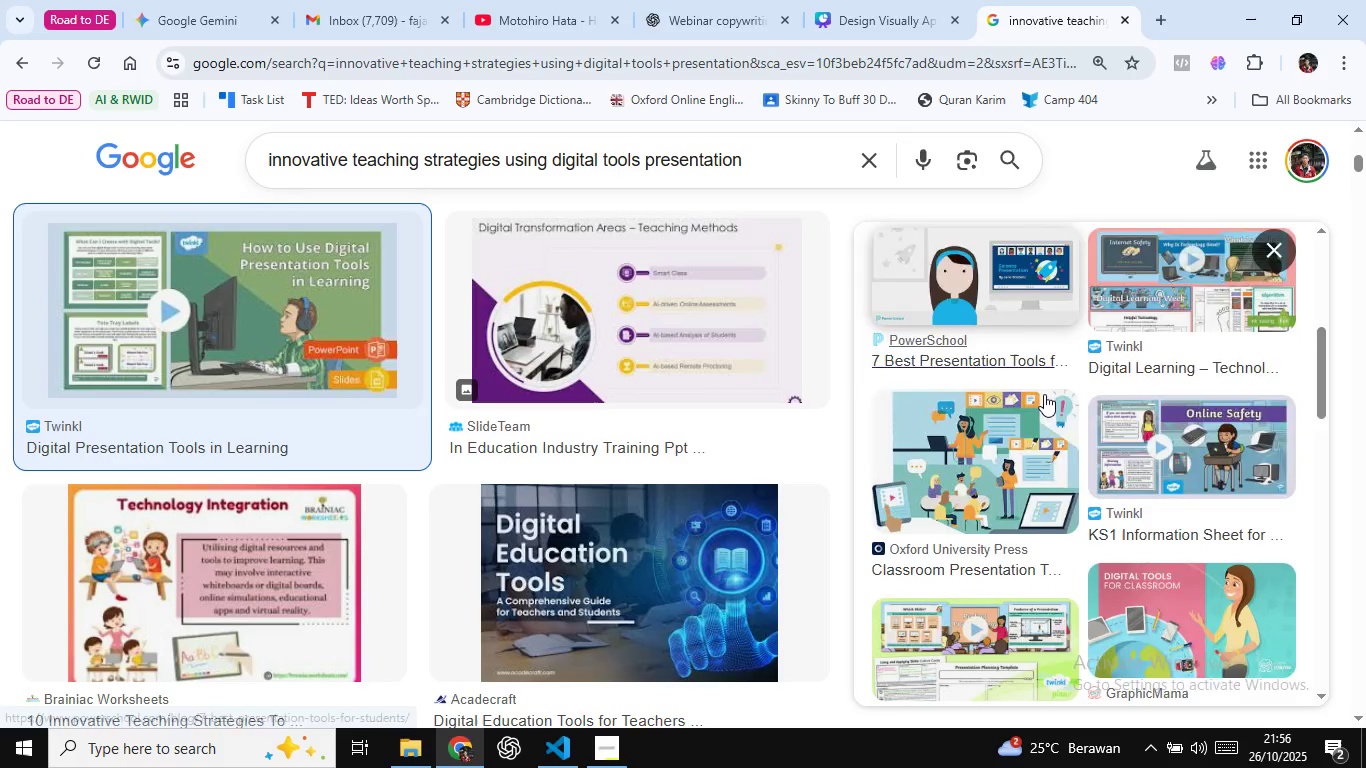 
scroll: coordinate [1043, 395], scroll_direction: none, amount: 0.0
 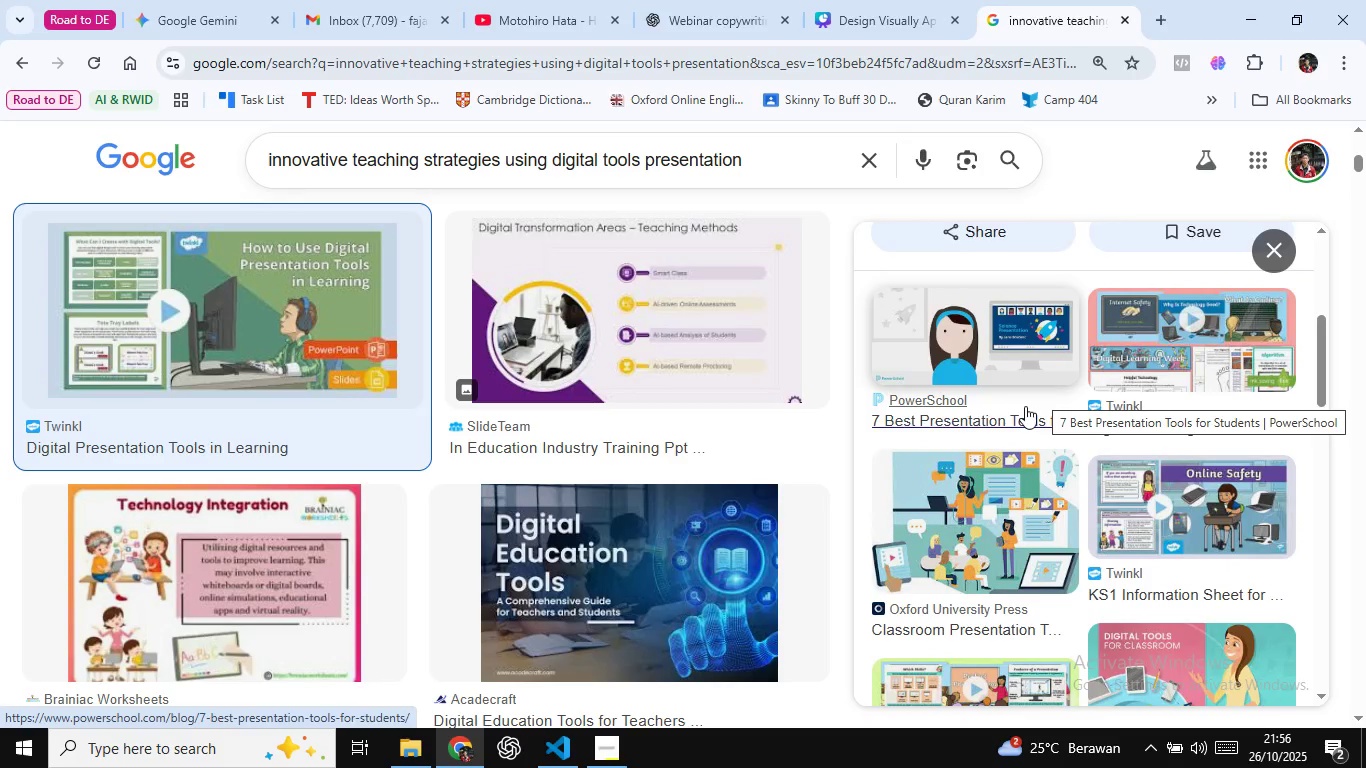 
scroll: coordinate [1024, 406], scroll_direction: down, amount: 2.0
 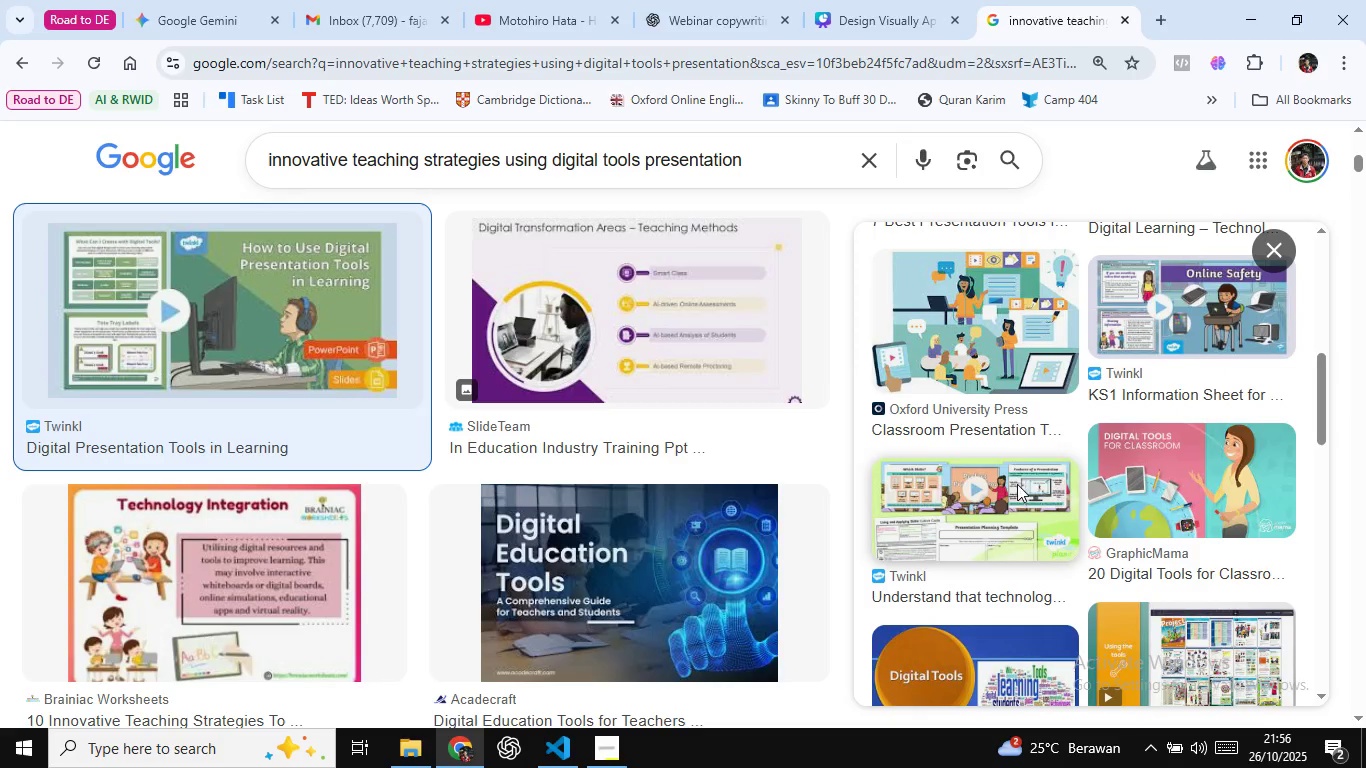 
left_click([1017, 484])
 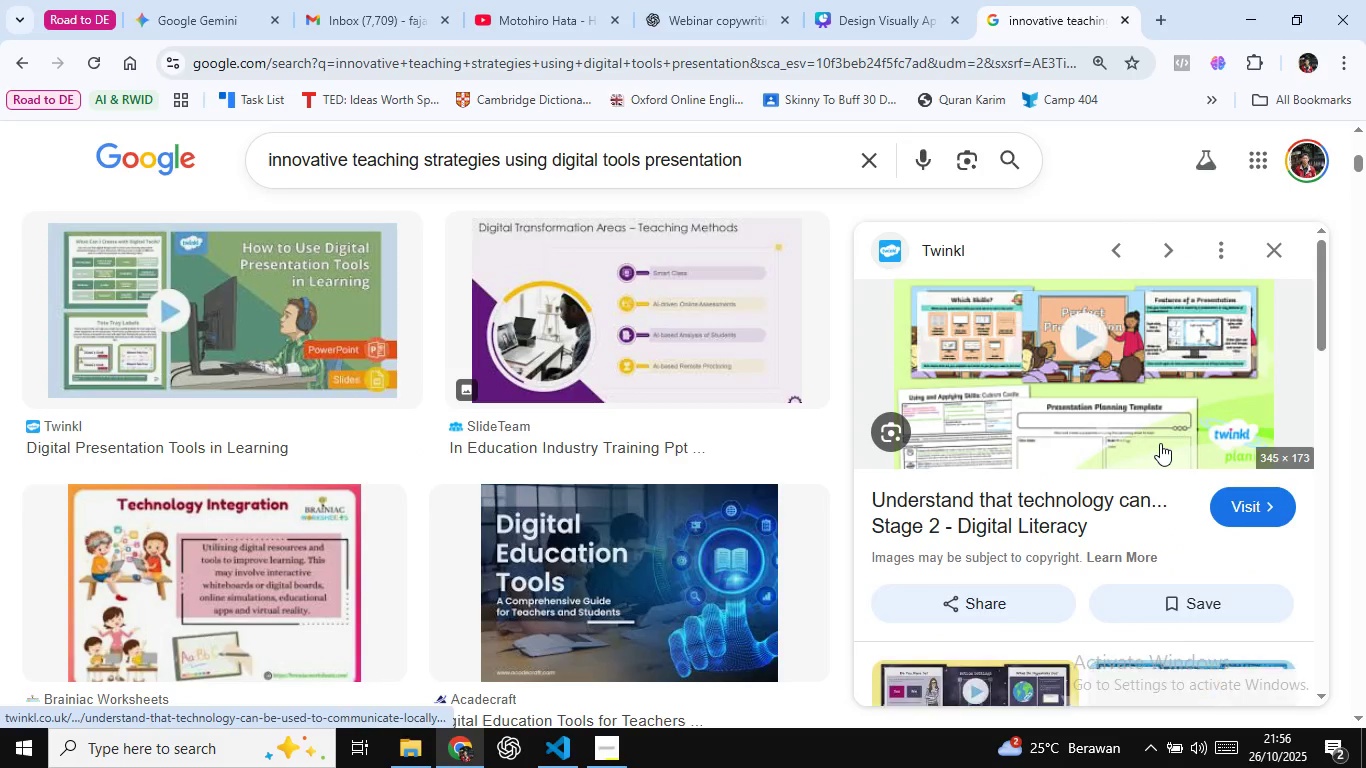 
scroll: coordinate [1160, 443], scroll_direction: down, amount: 1.0
 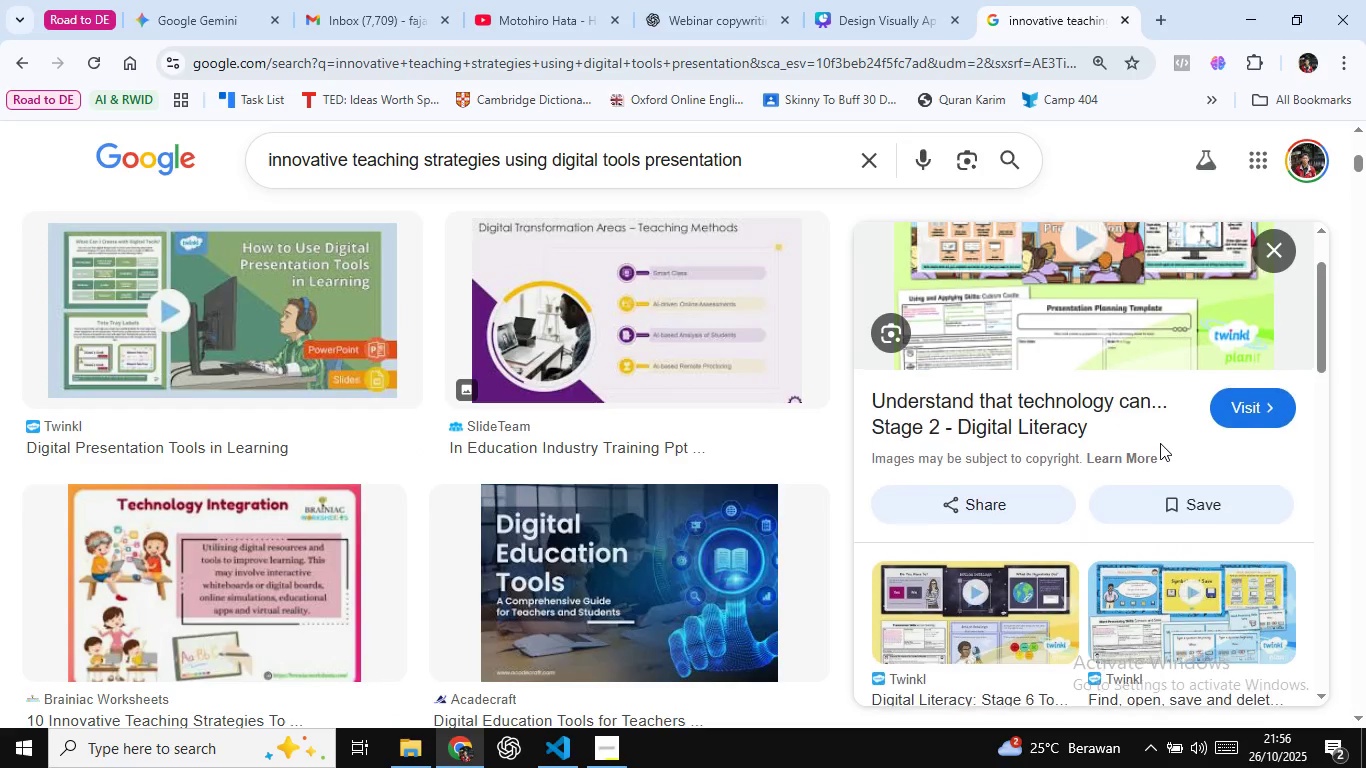 
scroll: coordinate [1160, 443], scroll_direction: up, amount: 1.0
 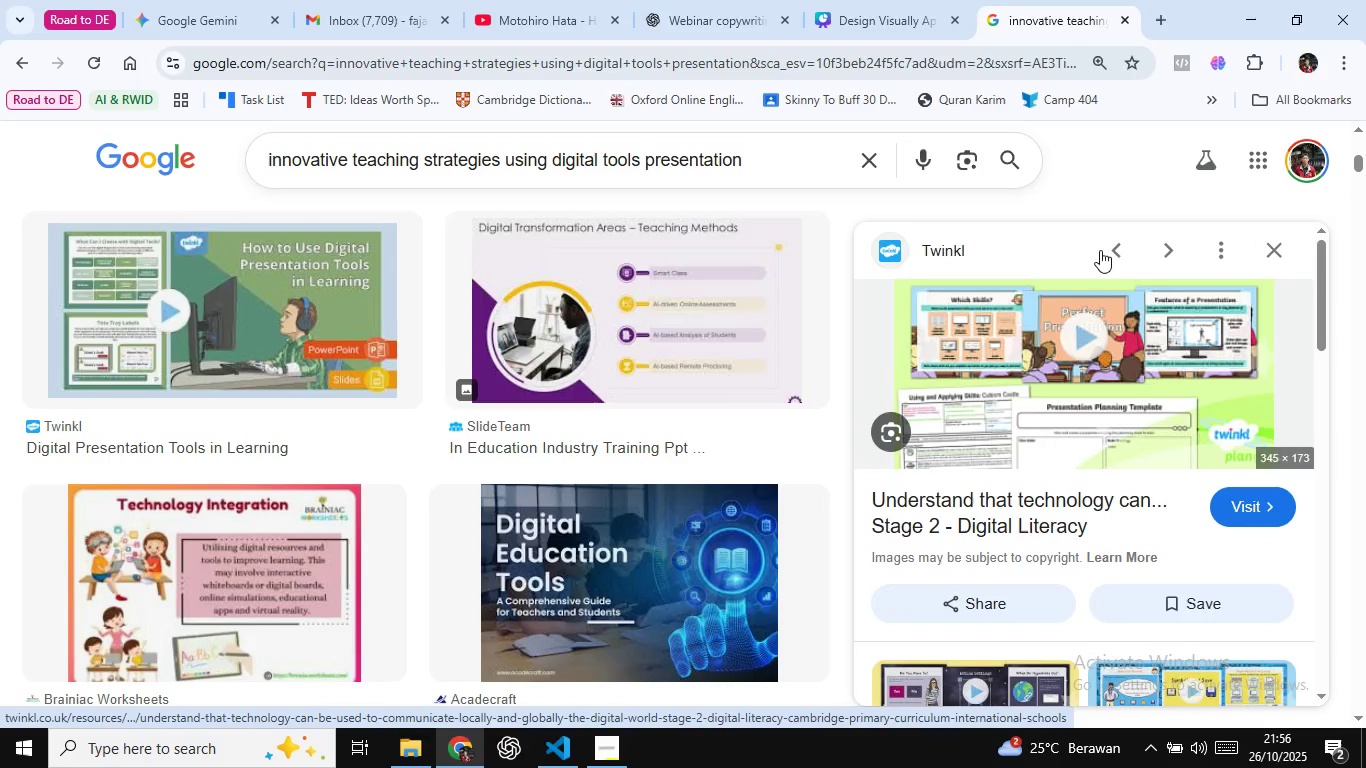 
left_click([1116, 243])
 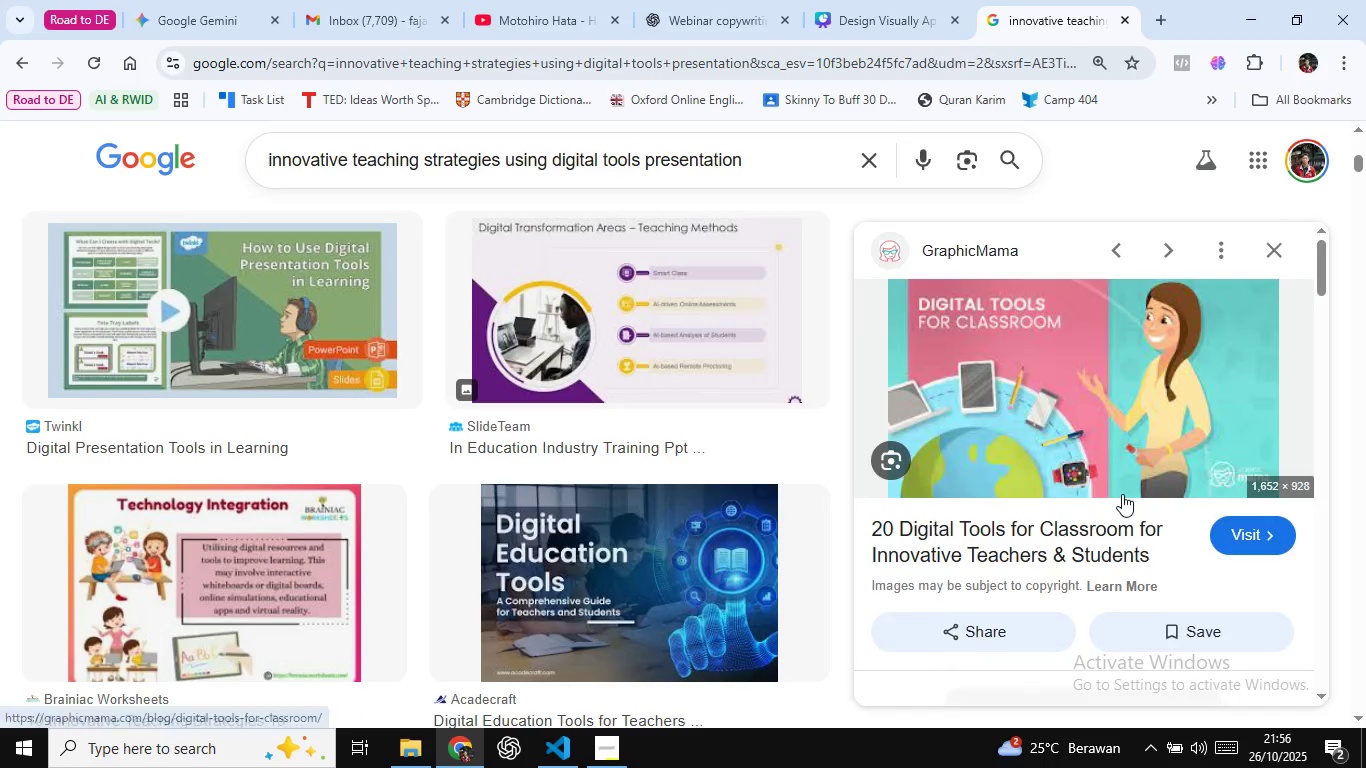 
scroll: coordinate [1005, 478], scroll_direction: down, amount: 10.0
 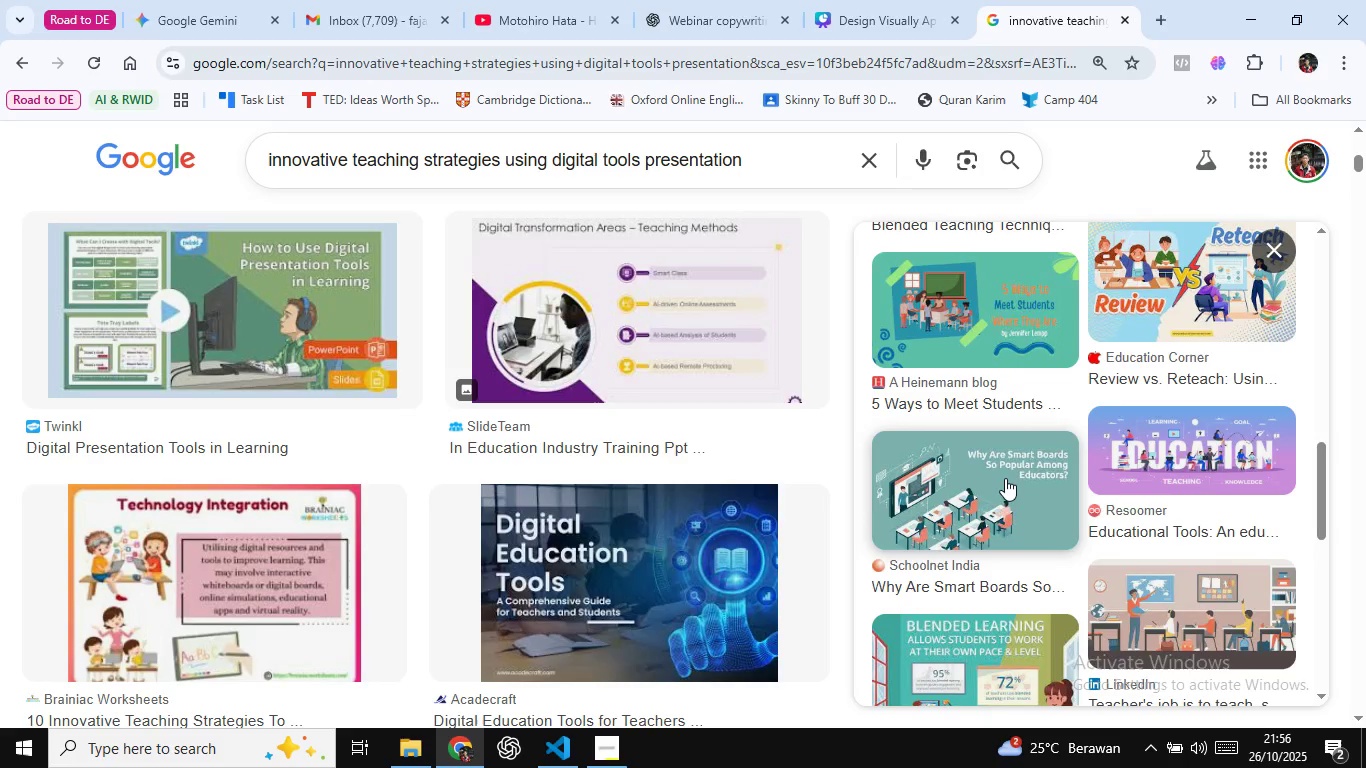 
scroll: coordinate [1005, 478], scroll_direction: down, amount: 1.0
 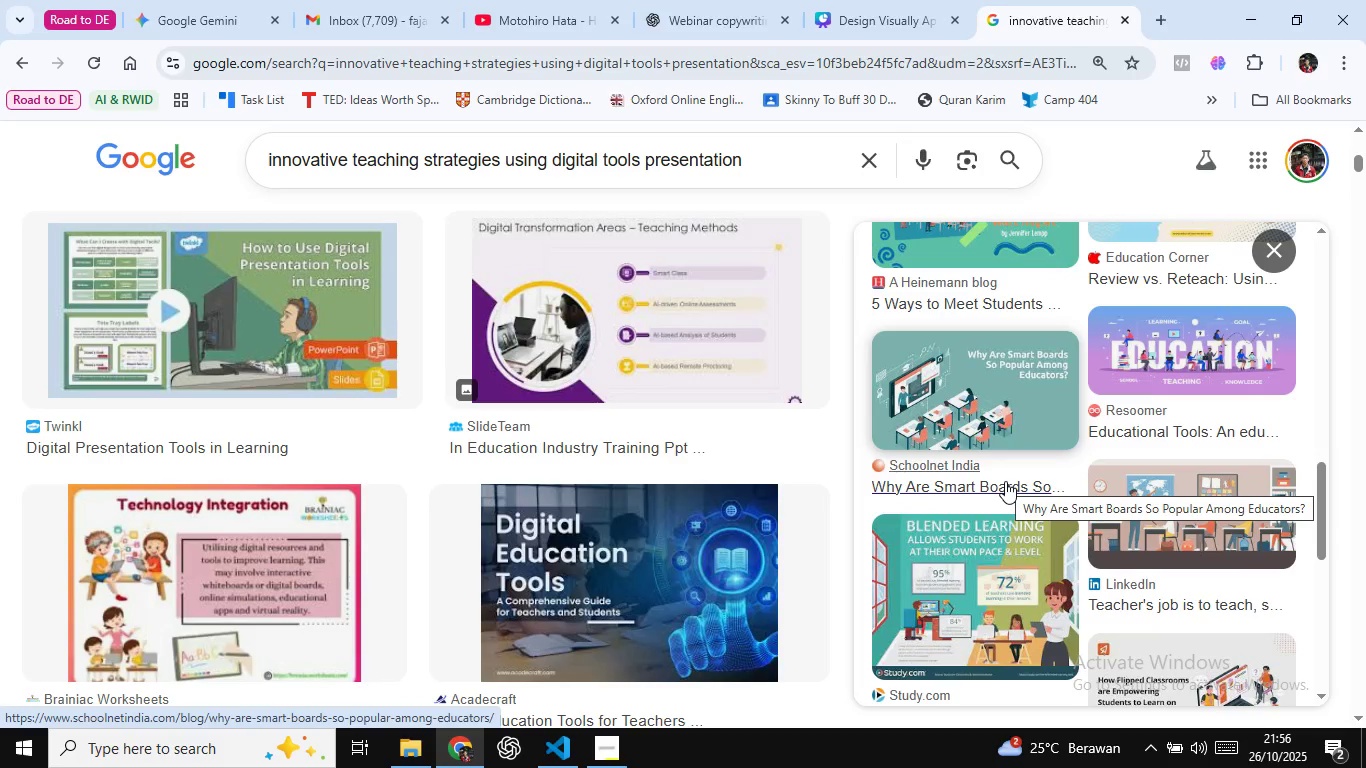 
wait(6.29)
 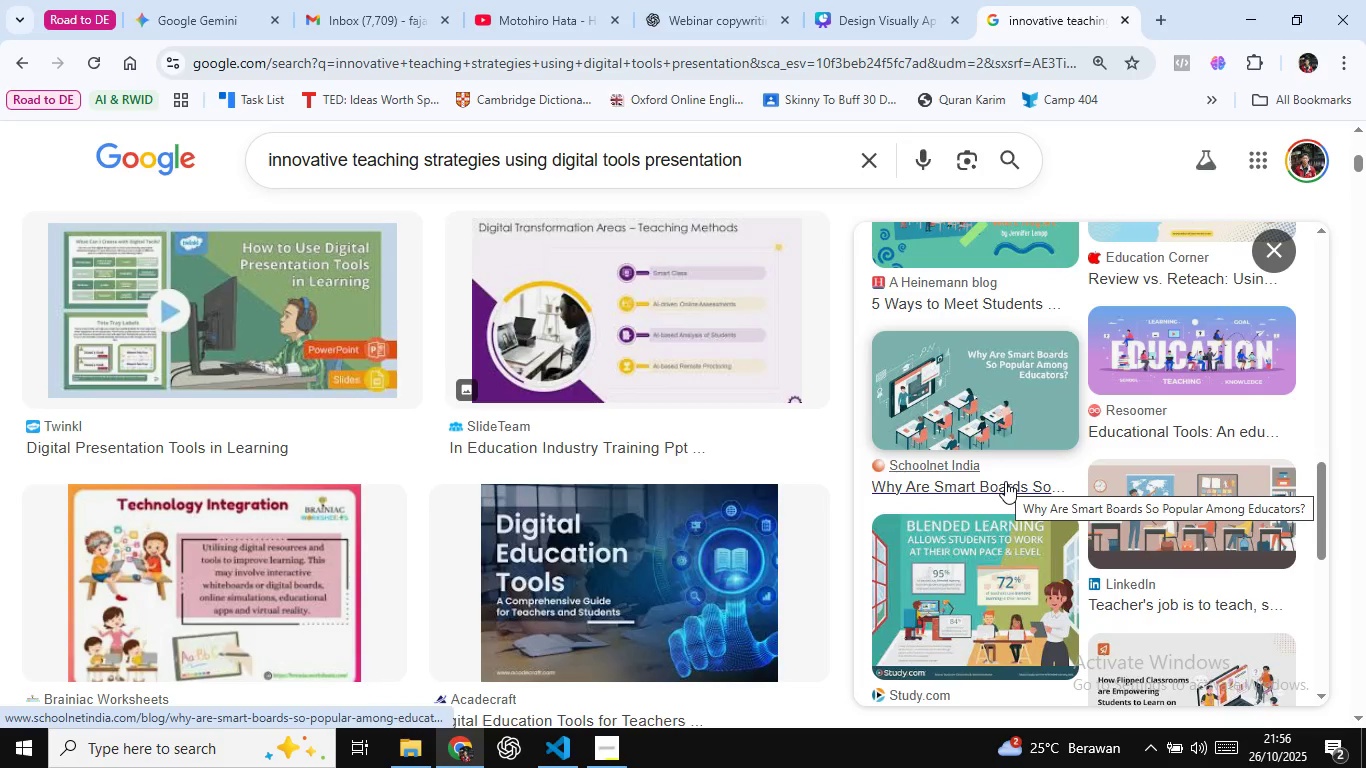 
scroll: coordinate [1005, 481], scroll_direction: down, amount: 1.0
 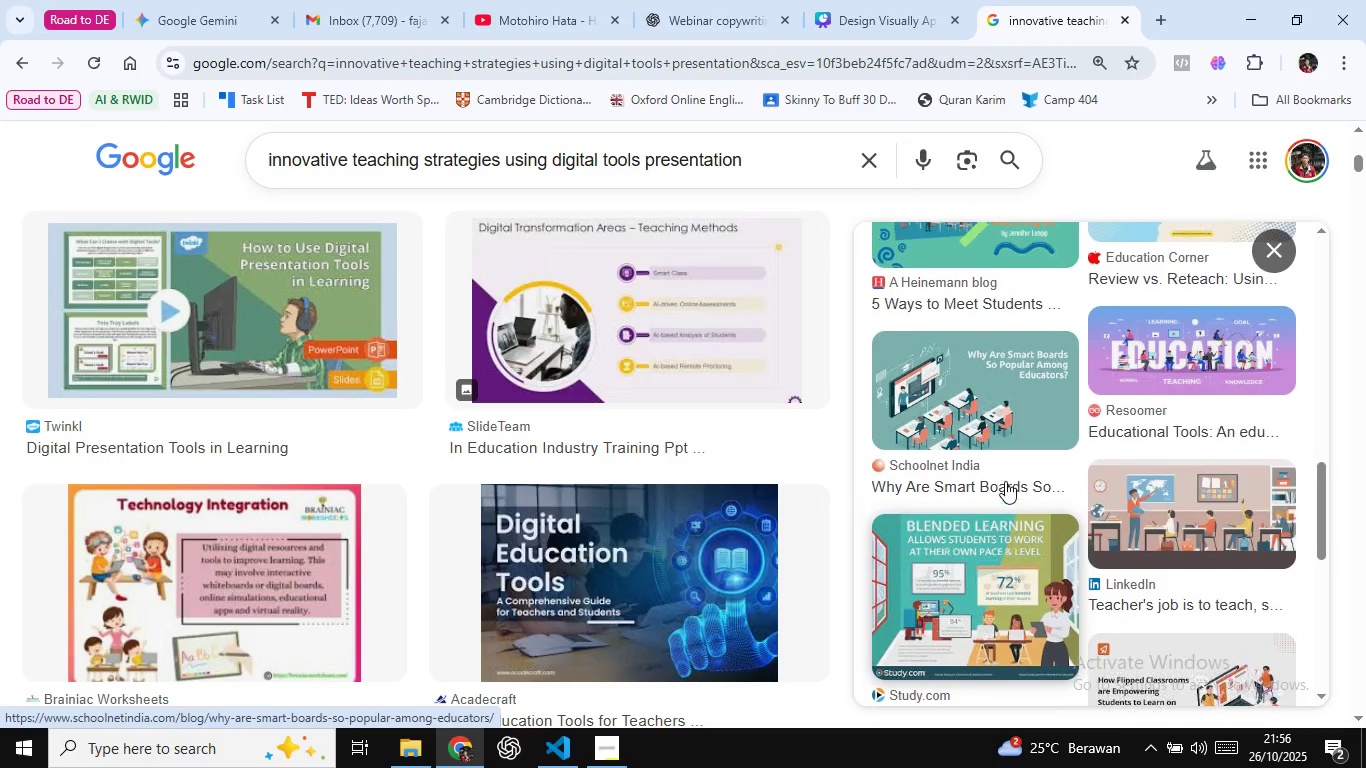 
scroll: coordinate [1005, 481], scroll_direction: up, amount: 1.0
 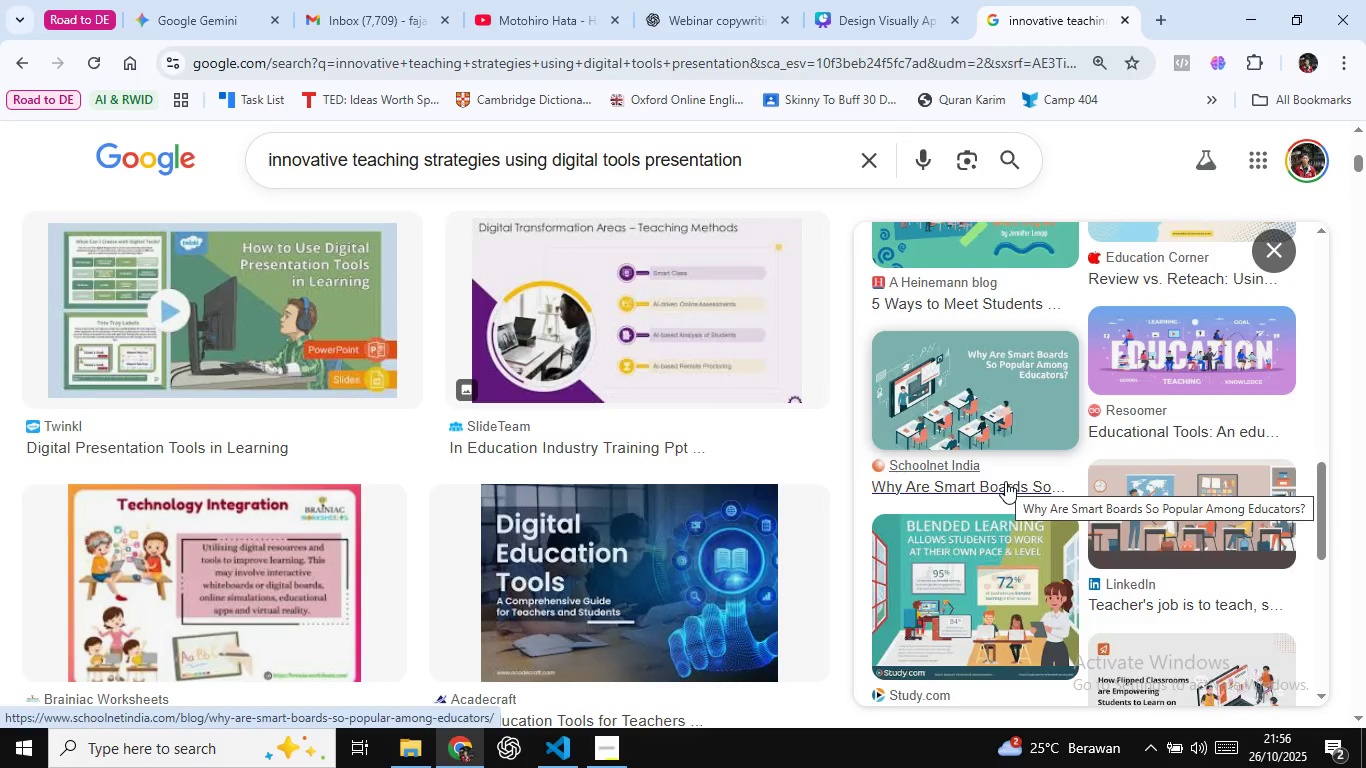 
scroll: coordinate [673, 476], scroll_direction: down, amount: 5.0
 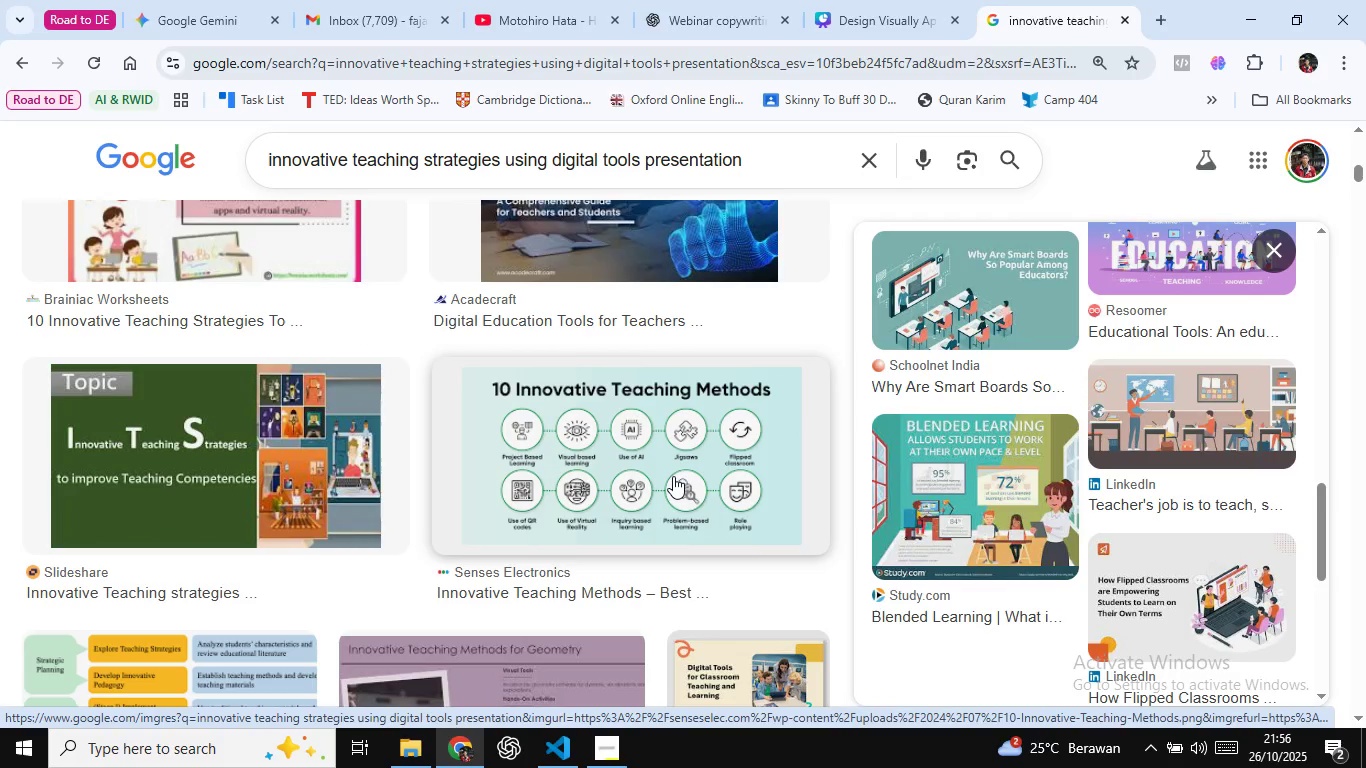 
wait(13.91)
 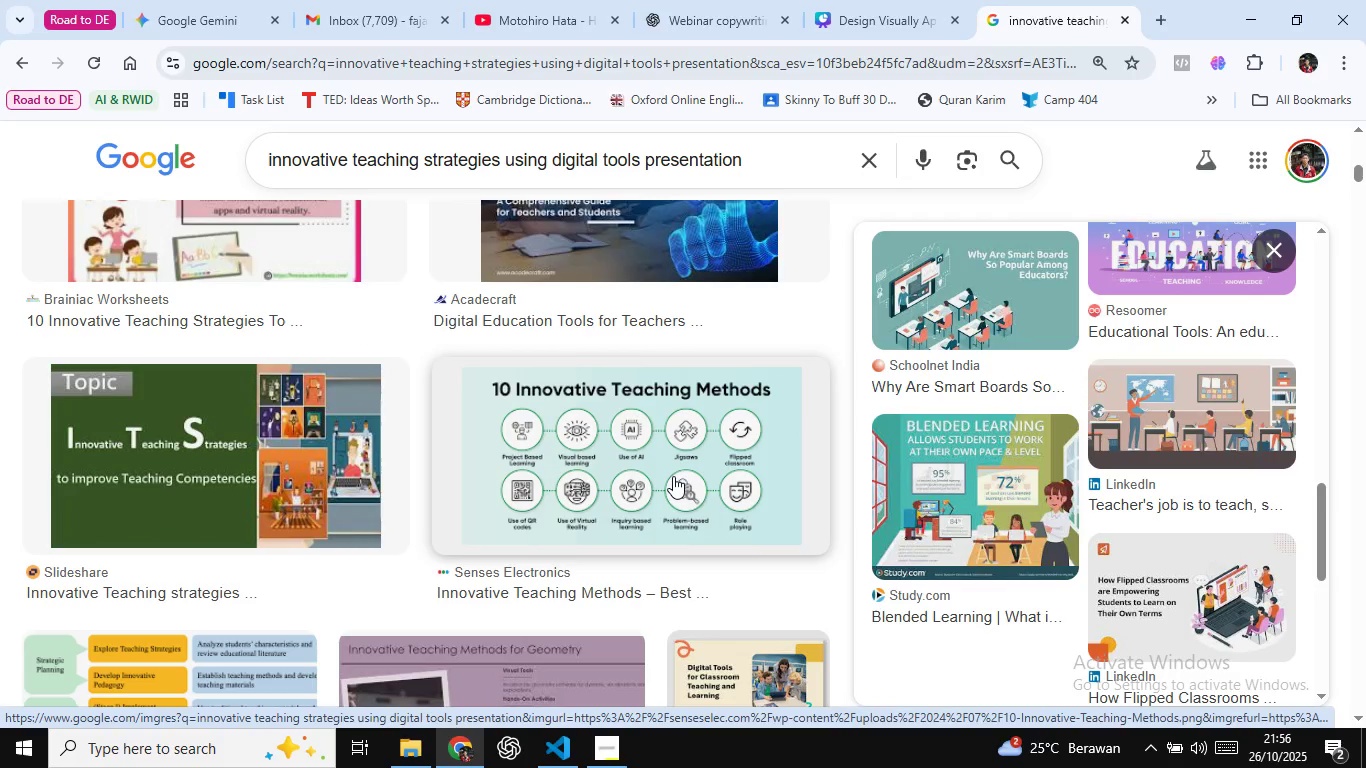 
scroll: coordinate [718, 432], scroll_direction: down, amount: 5.0
 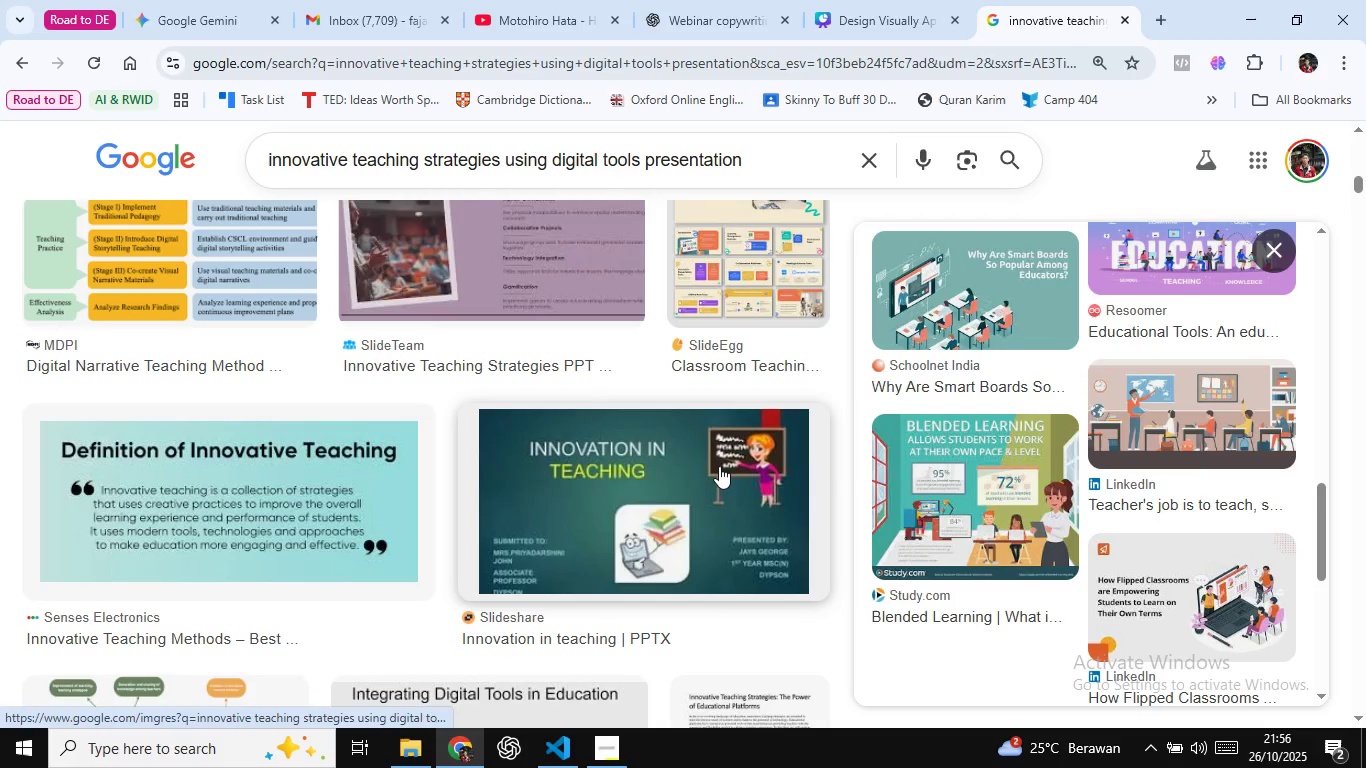 
wait(5.86)
 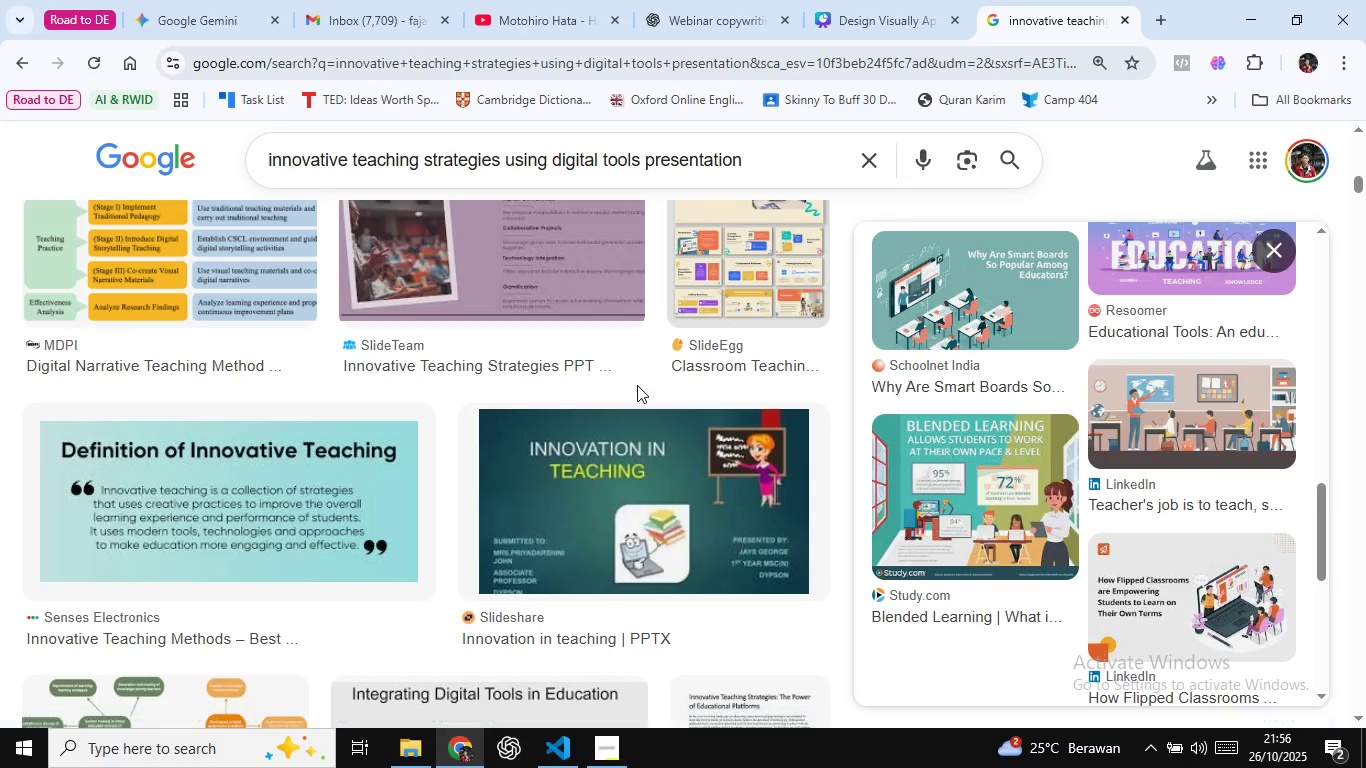 
scroll: coordinate [704, 477], scroll_direction: down, amount: 13.0
 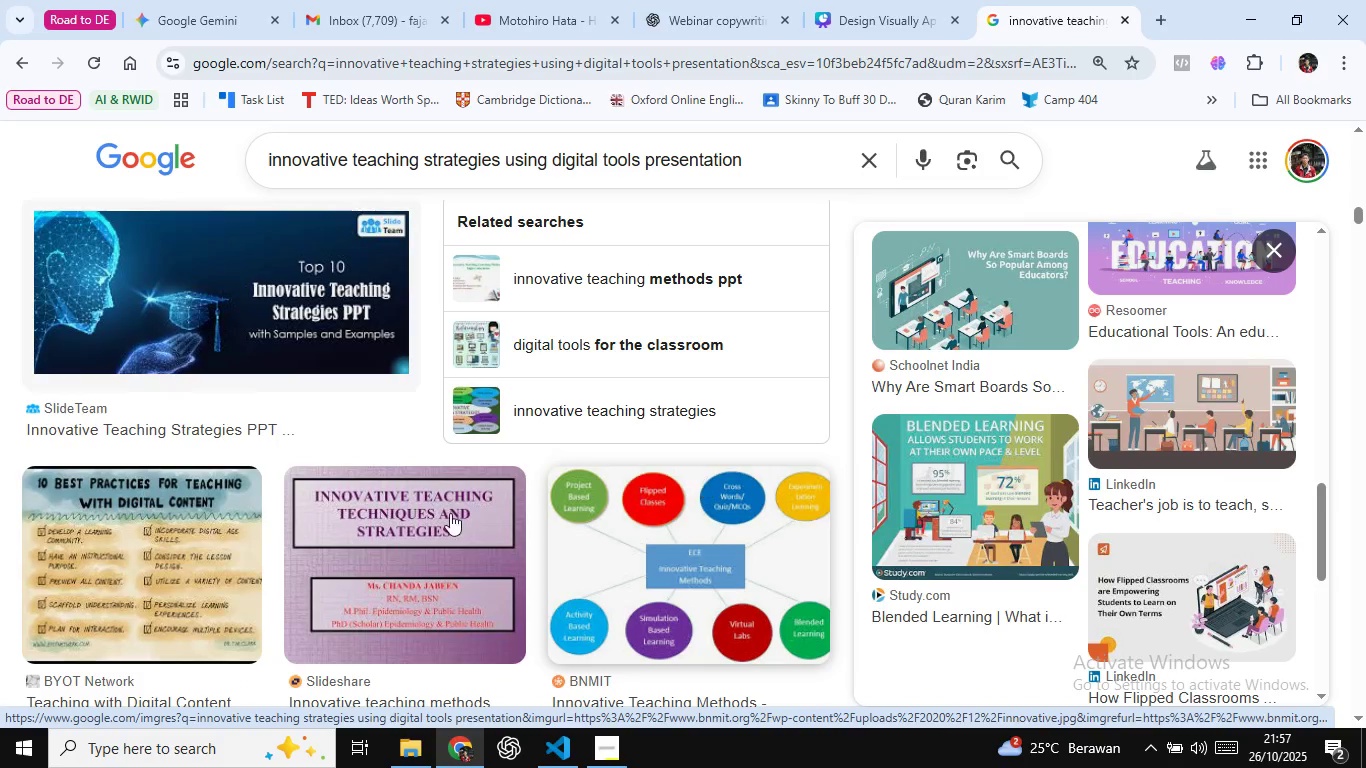 
scroll: coordinate [417, 507], scroll_direction: down, amount: 4.0
 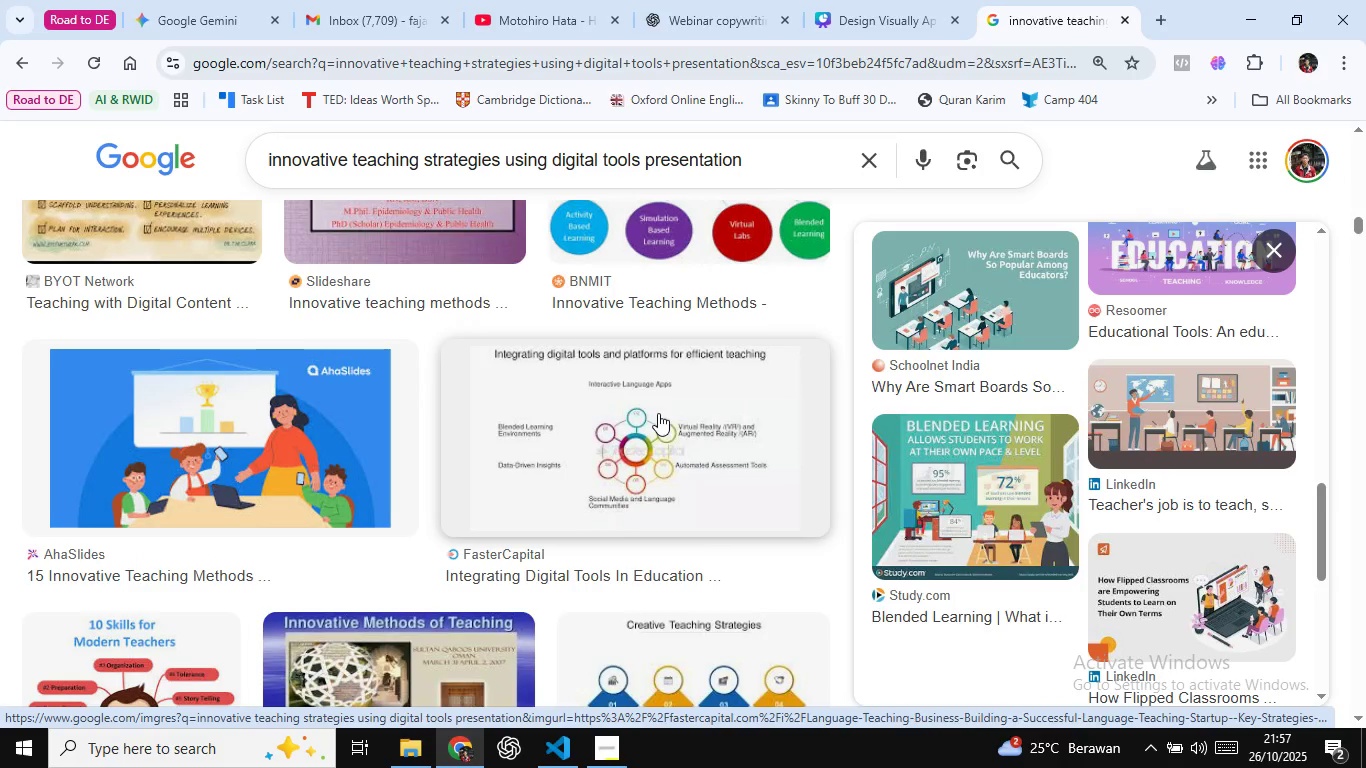 
wait(8.47)
 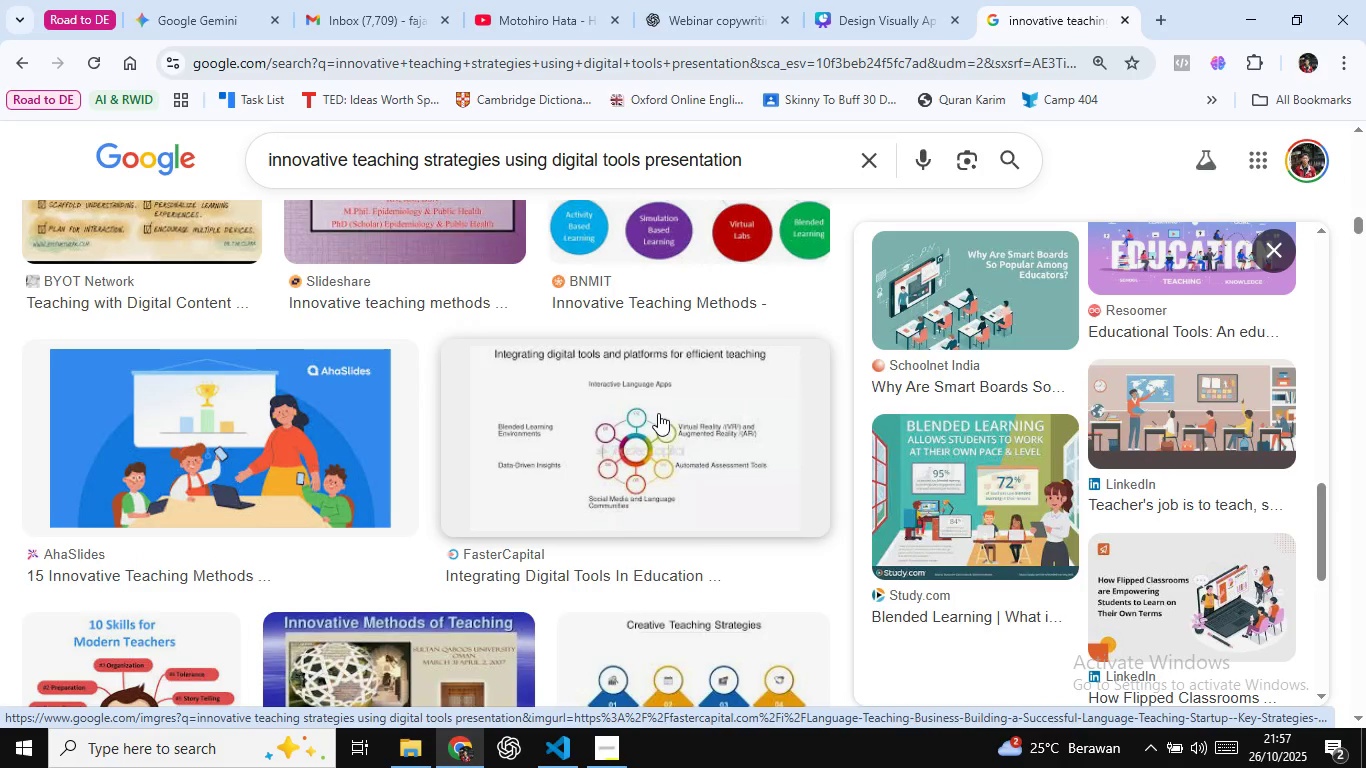 
scroll: coordinate [658, 413], scroll_direction: down, amount: 2.0
 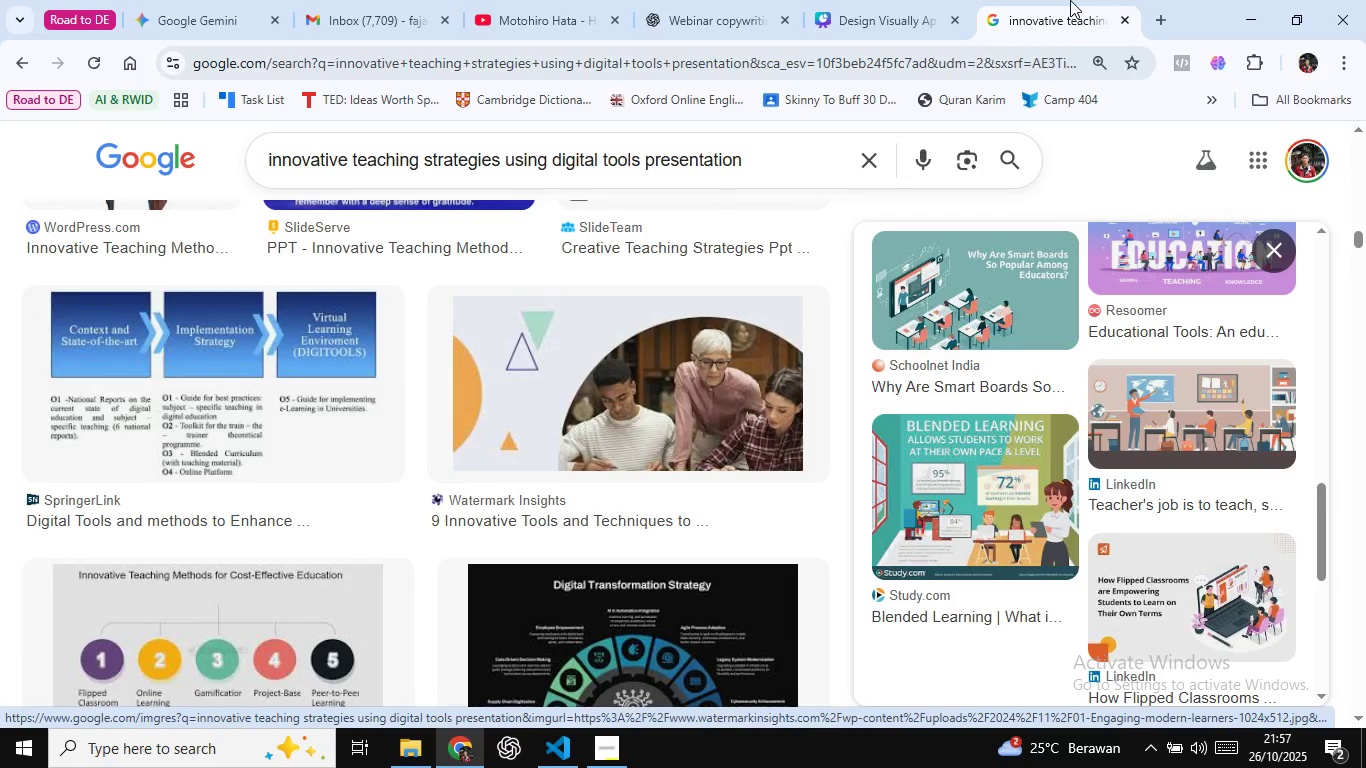 
left_click([897, 0])
 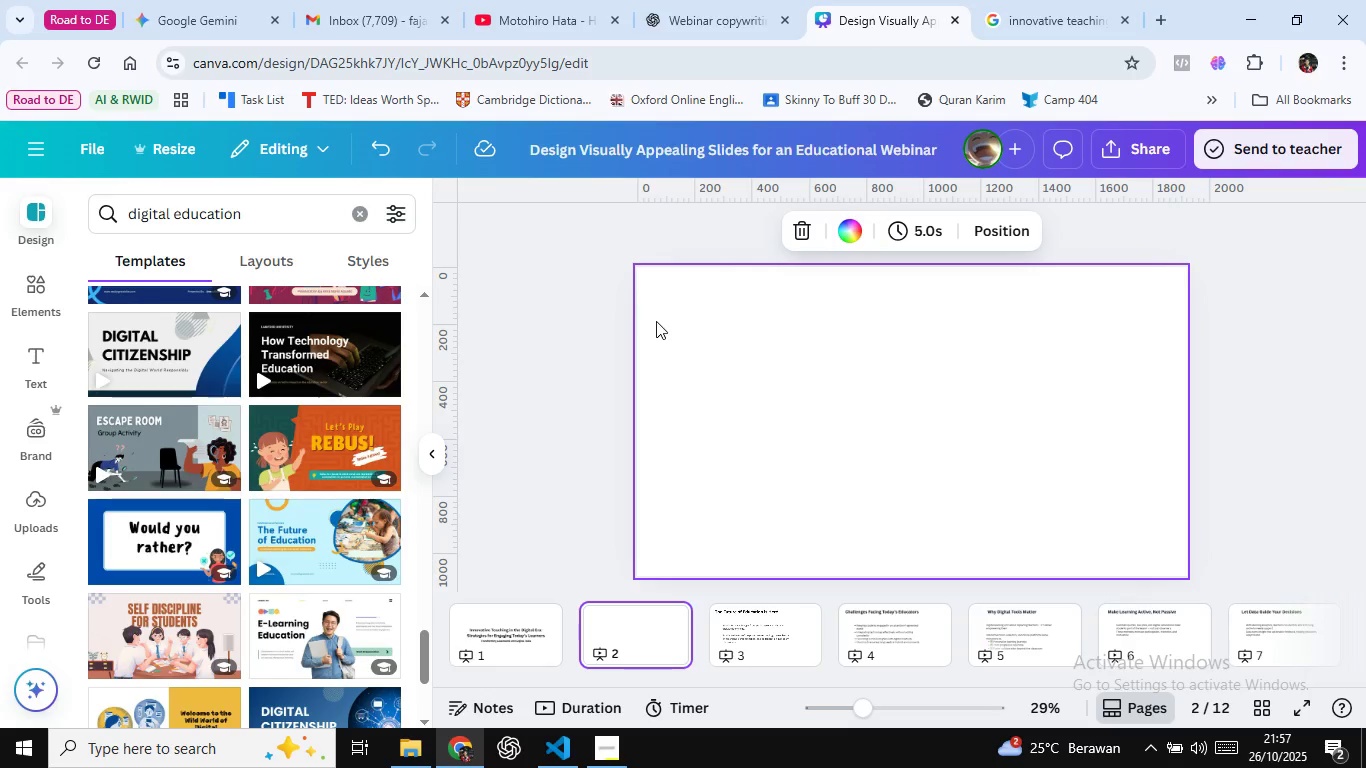 
scroll: coordinate [656, 321], scroll_direction: down, amount: 5.0
 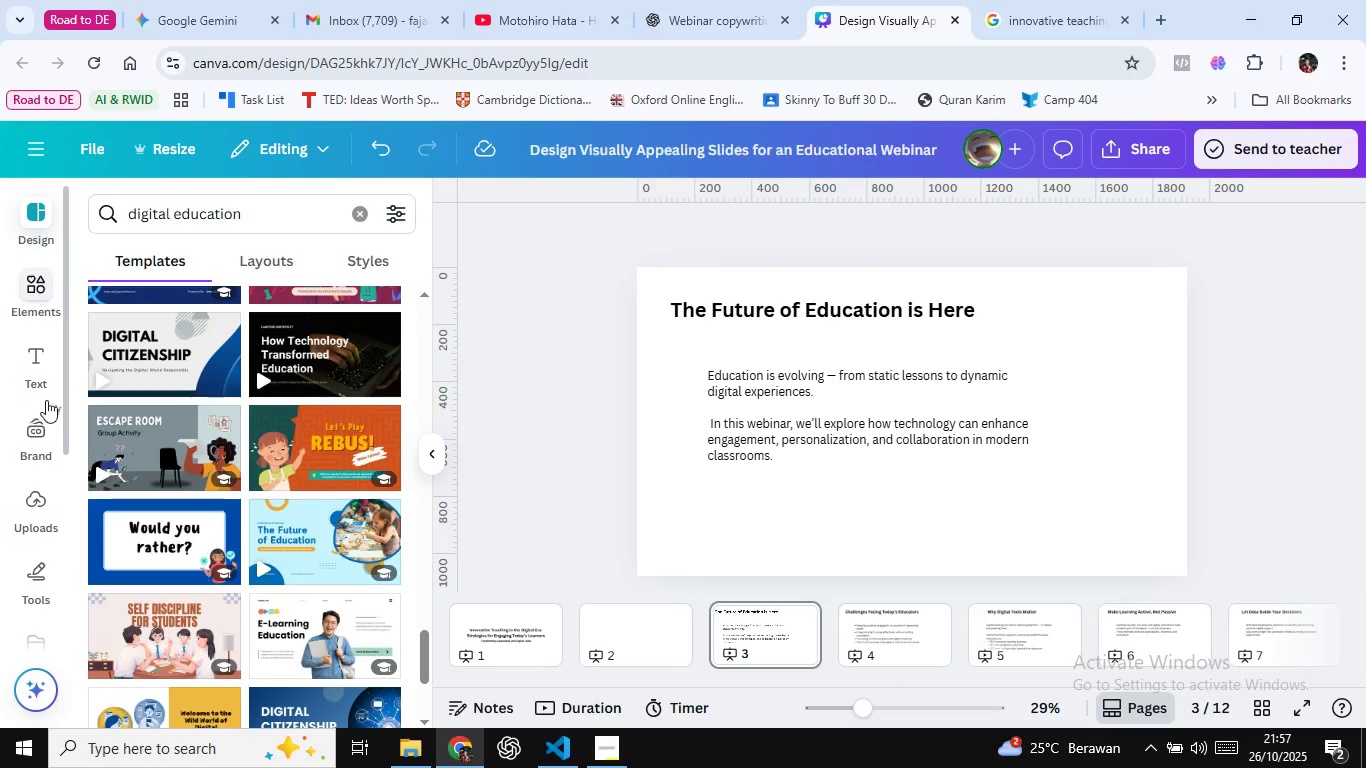 
left_click([52, 290])
 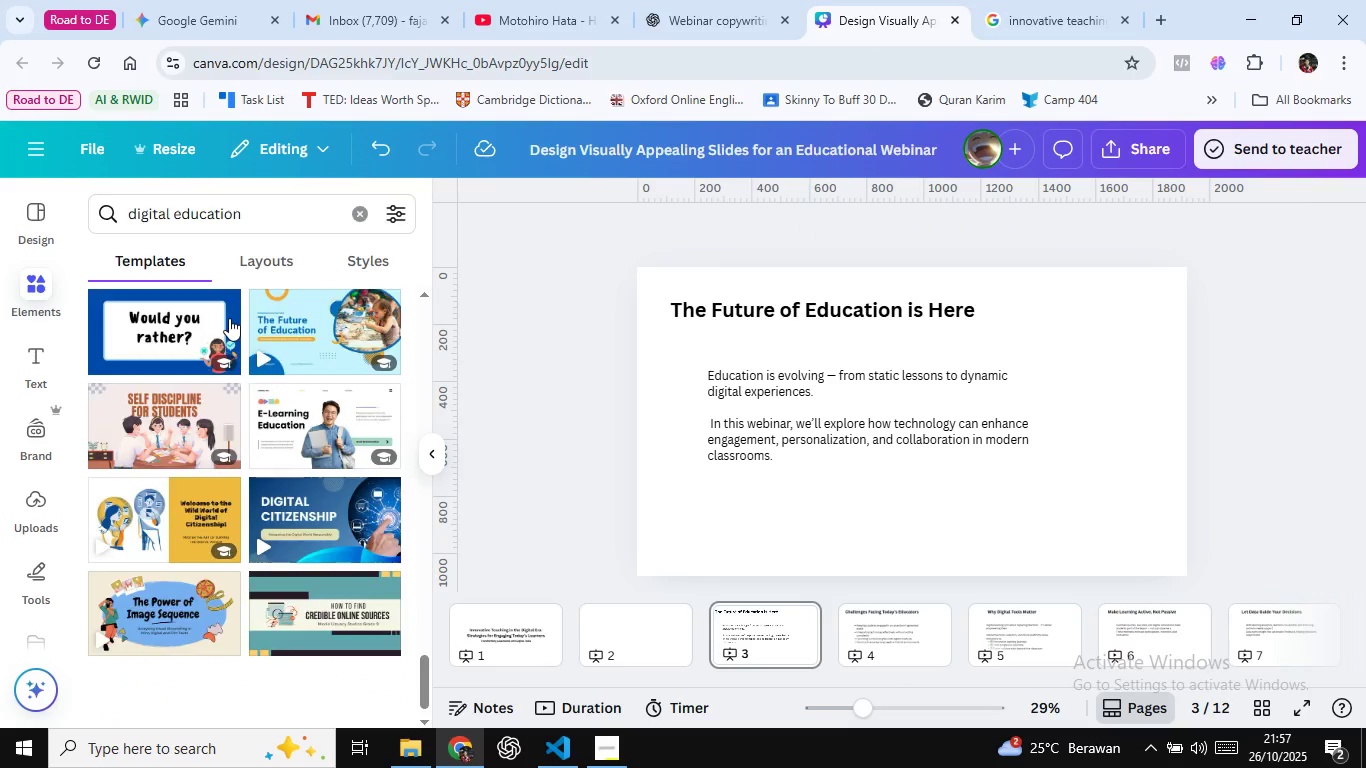 
scroll: coordinate [226, 320], scroll_direction: down, amount: 3.0
 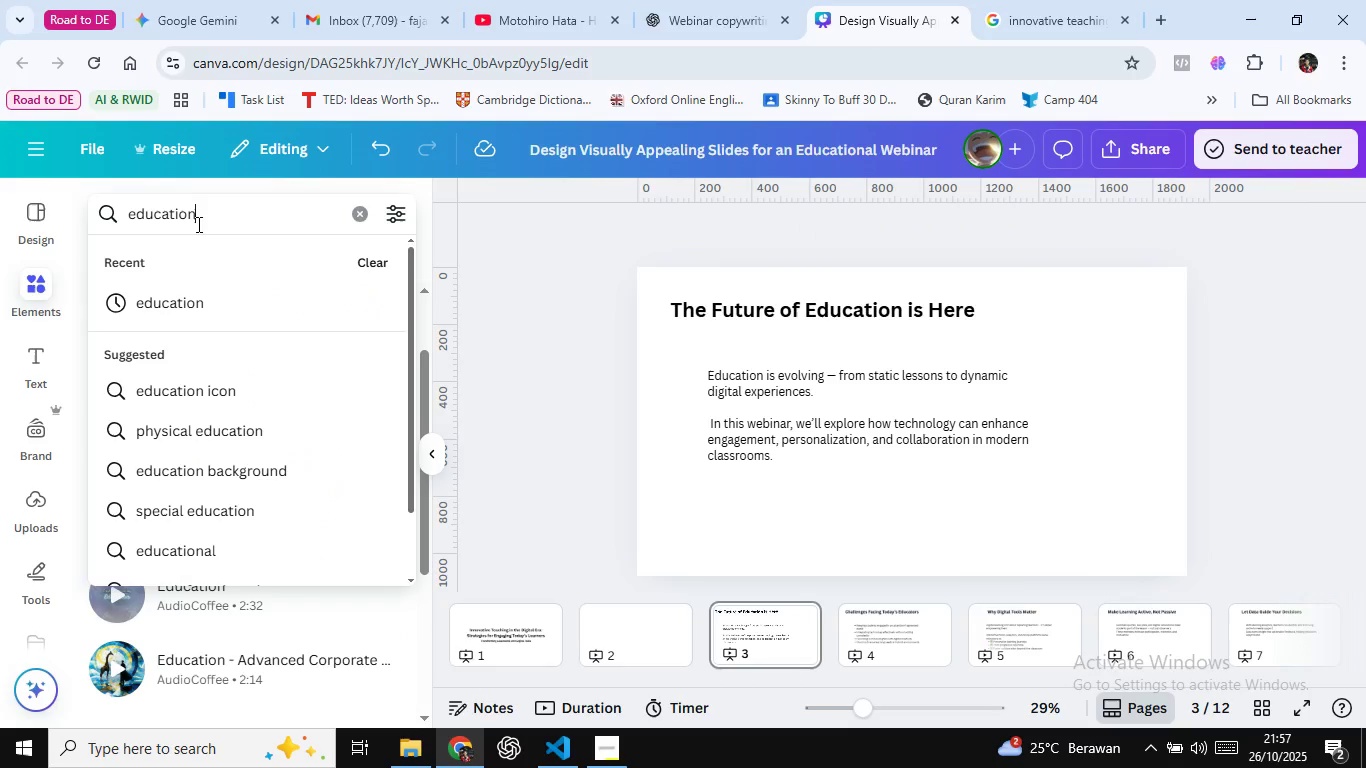 
left_click([197, 224])
 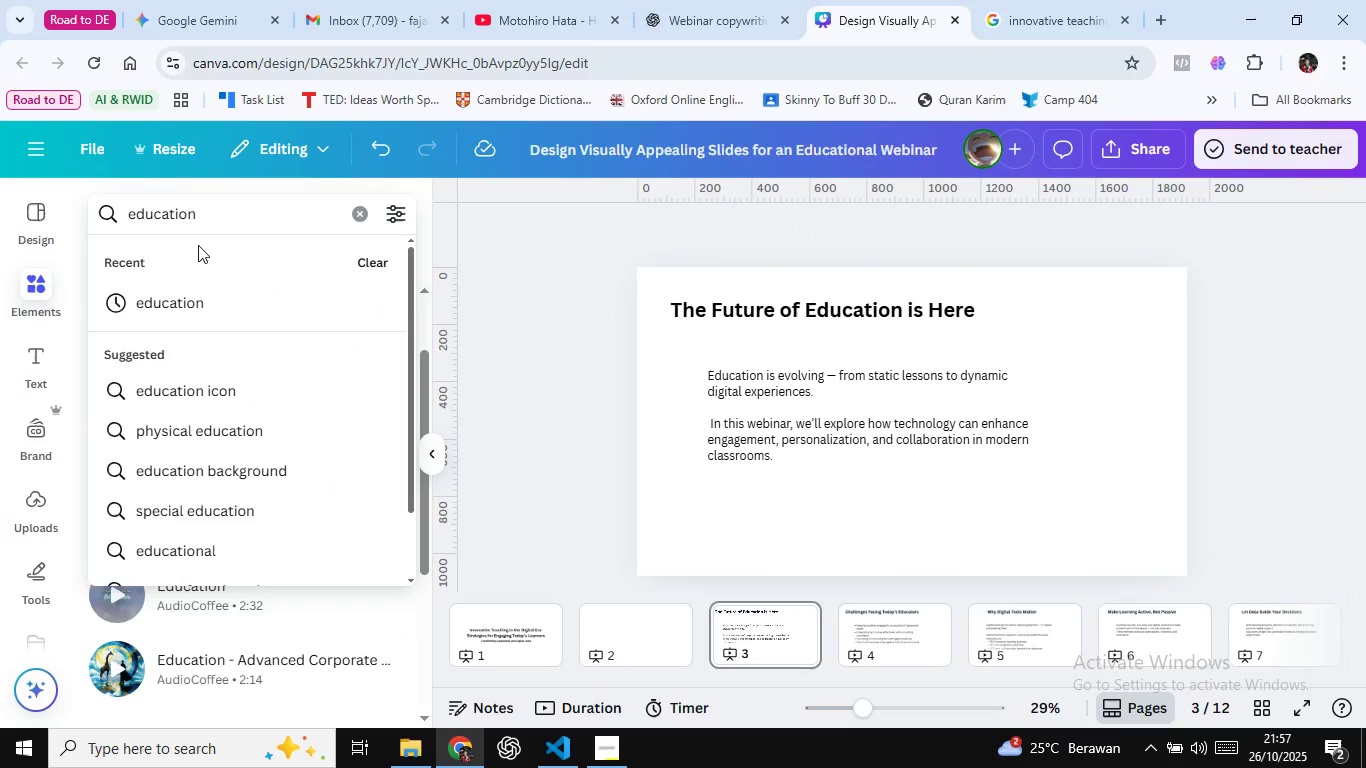 
key(Enter)
 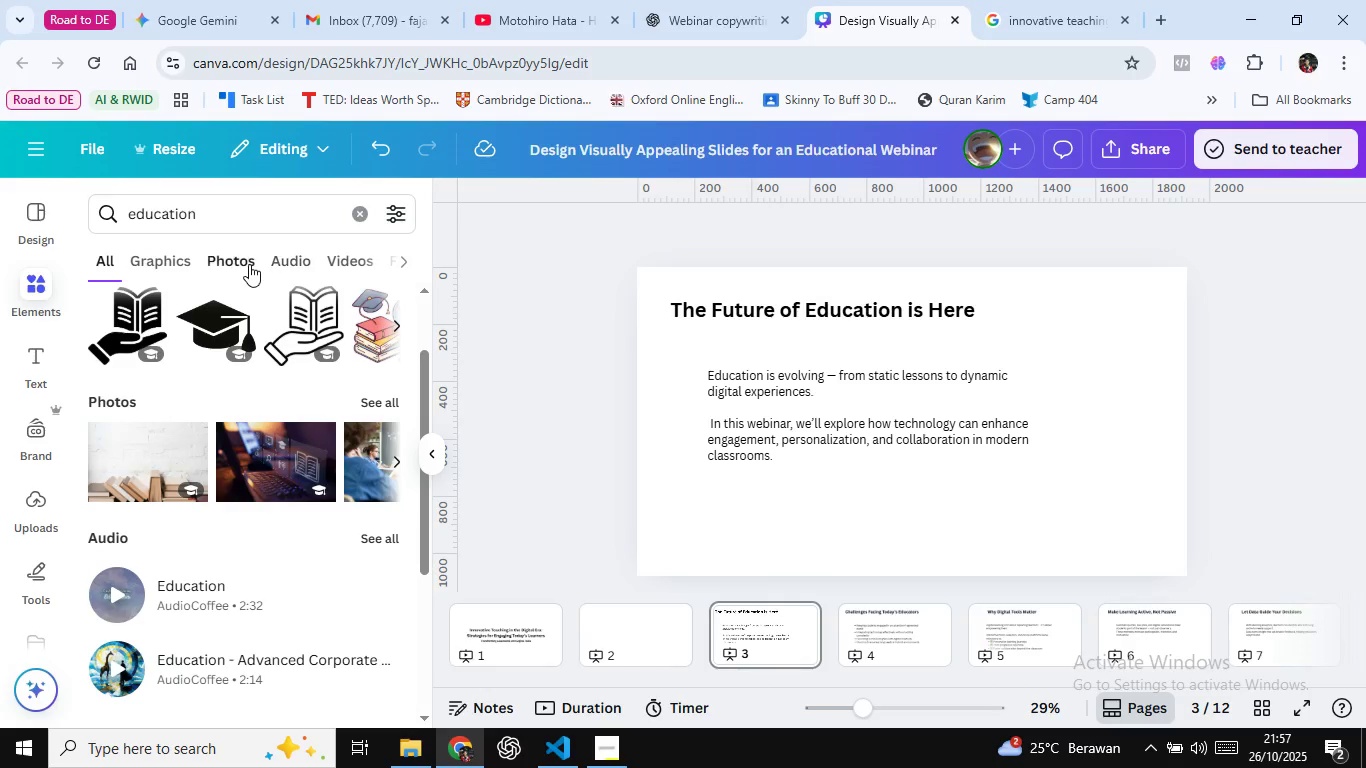 
left_click([249, 264])
 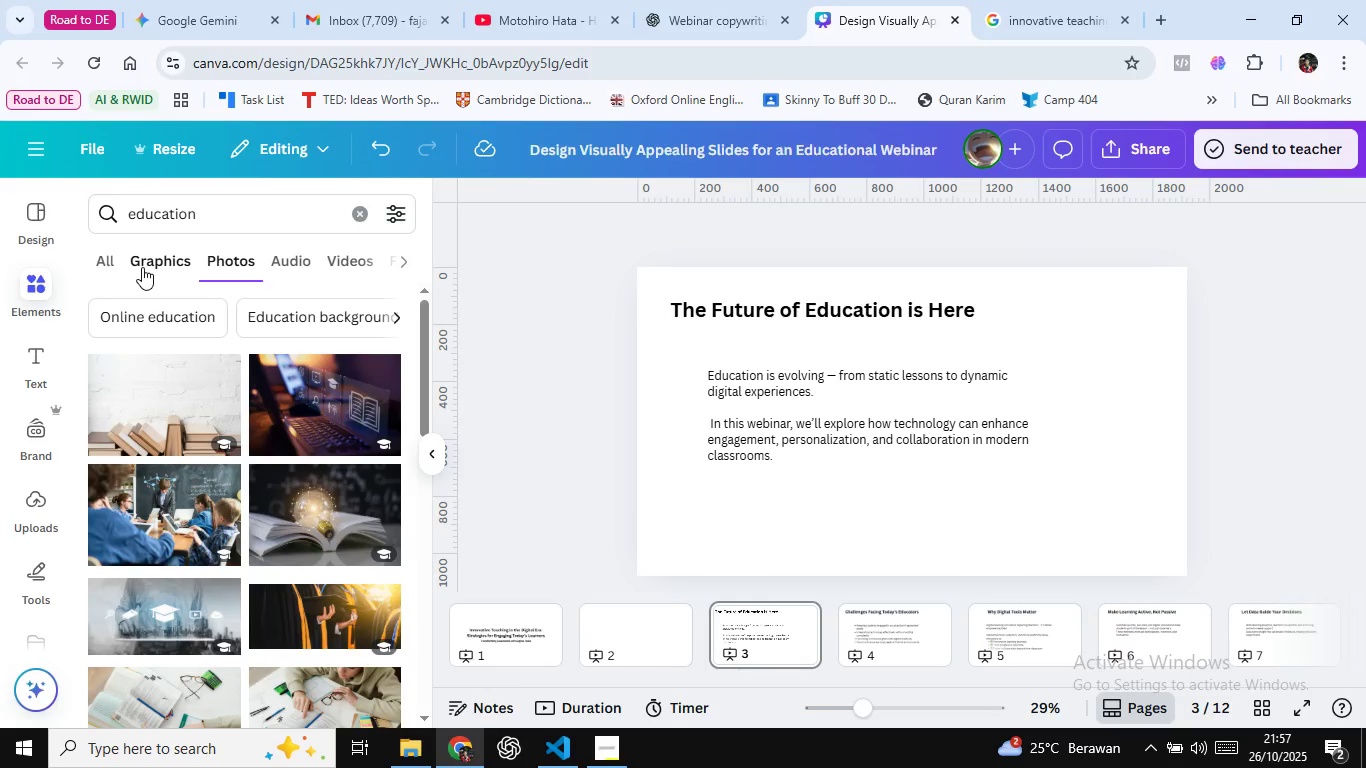 
left_click([142, 267])
 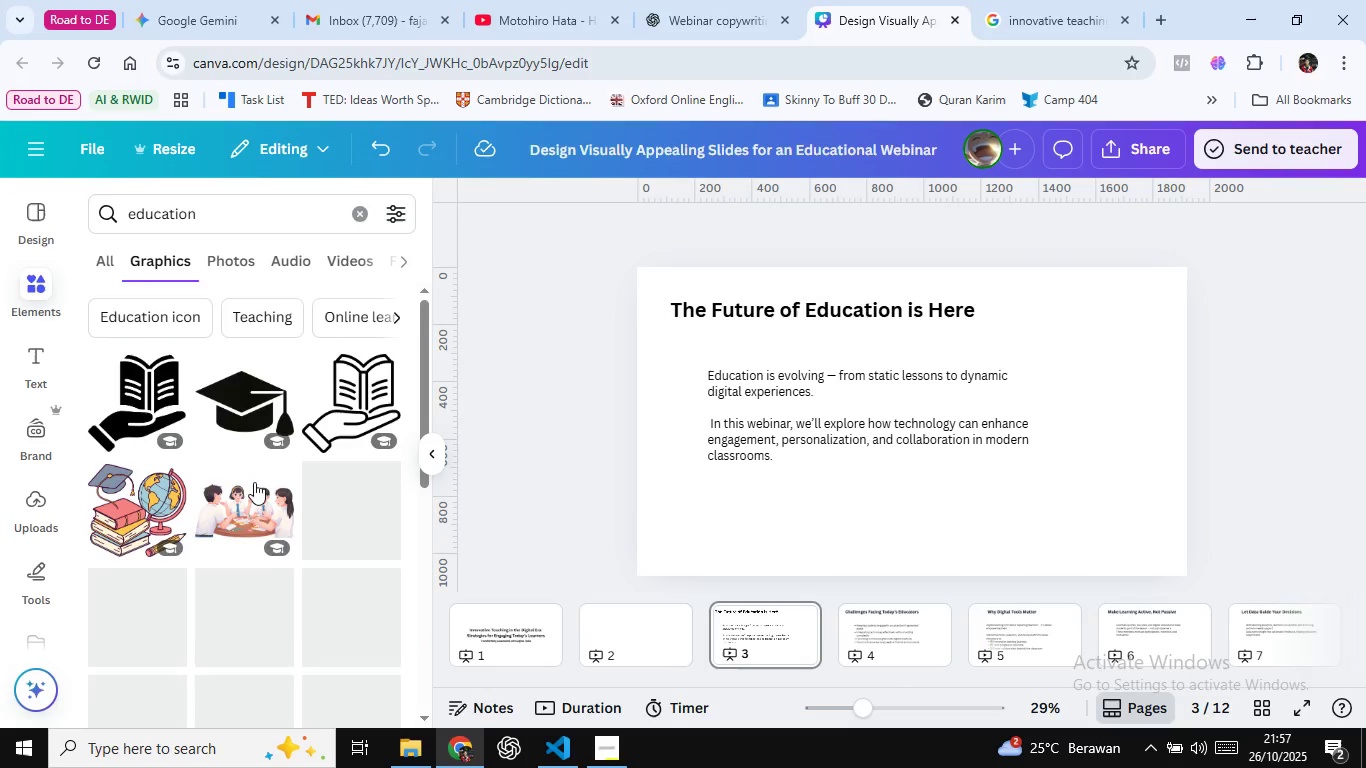 
scroll: coordinate [279, 474], scroll_direction: down, amount: 11.0
 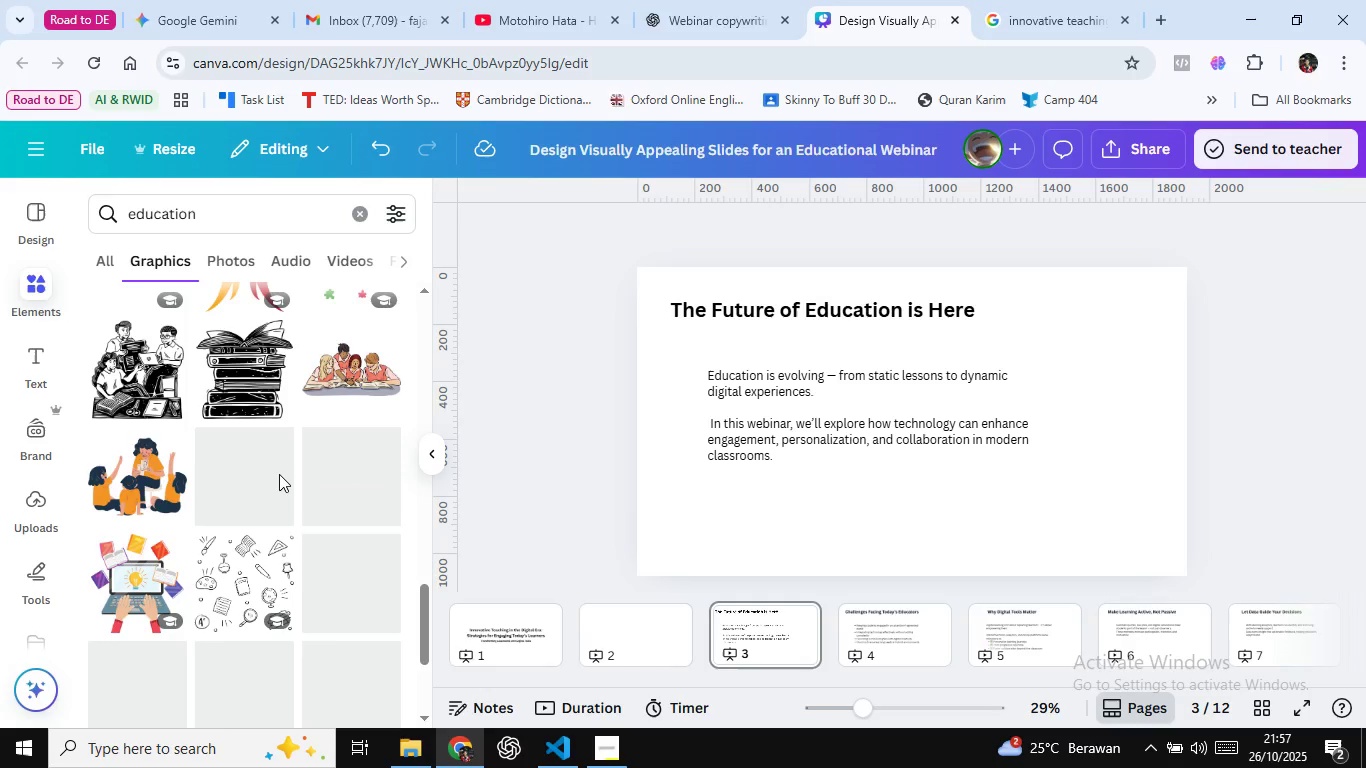 
scroll: coordinate [279, 474], scroll_direction: down, amount: 1.0
 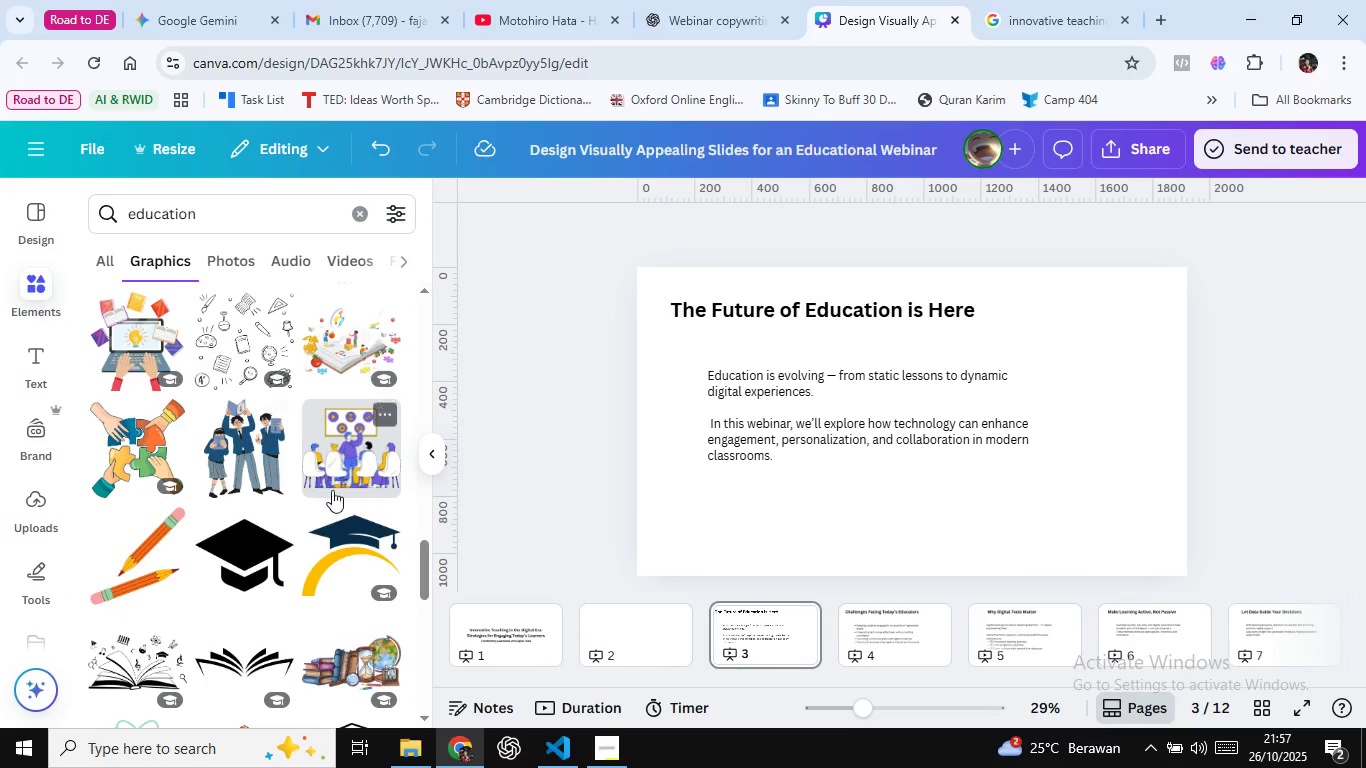 
left_click([623, 758])
 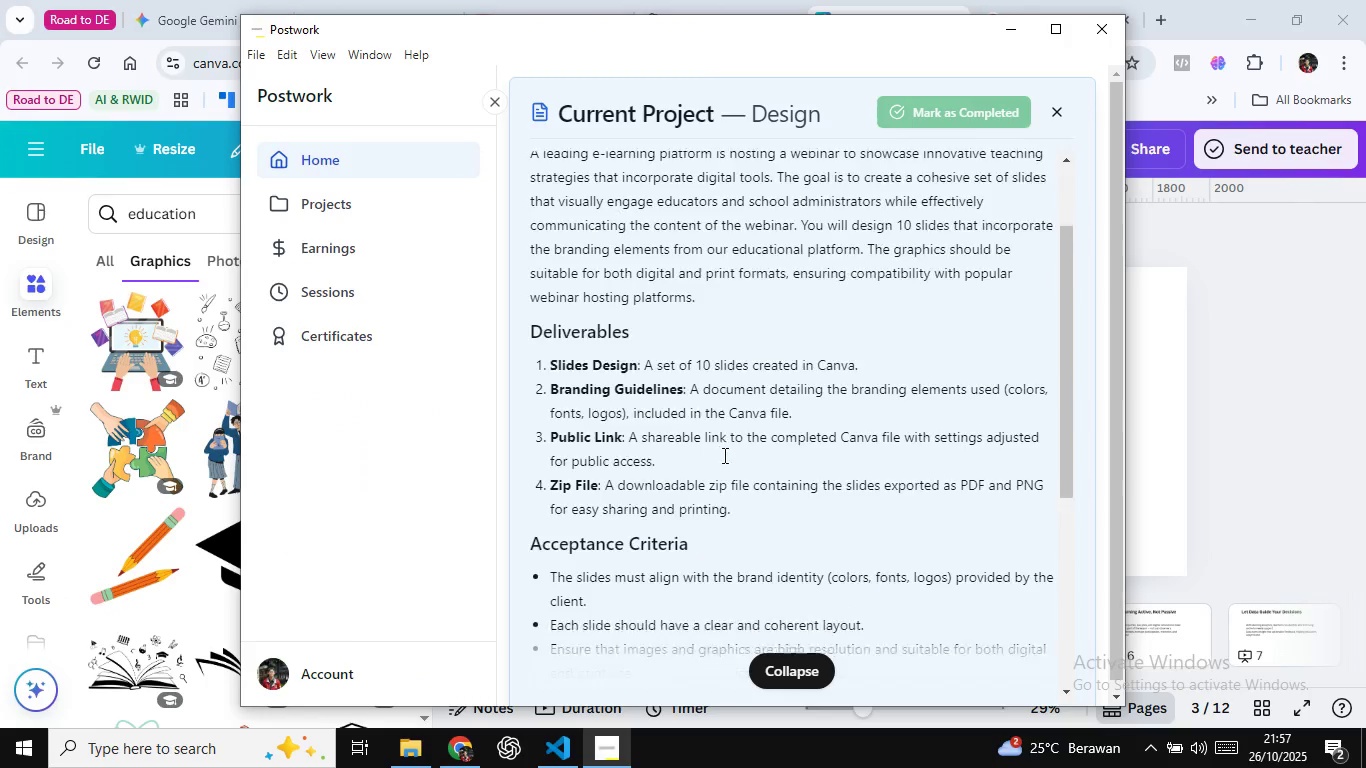 
scroll: coordinate [720, 462], scroll_direction: down, amount: 2.0